 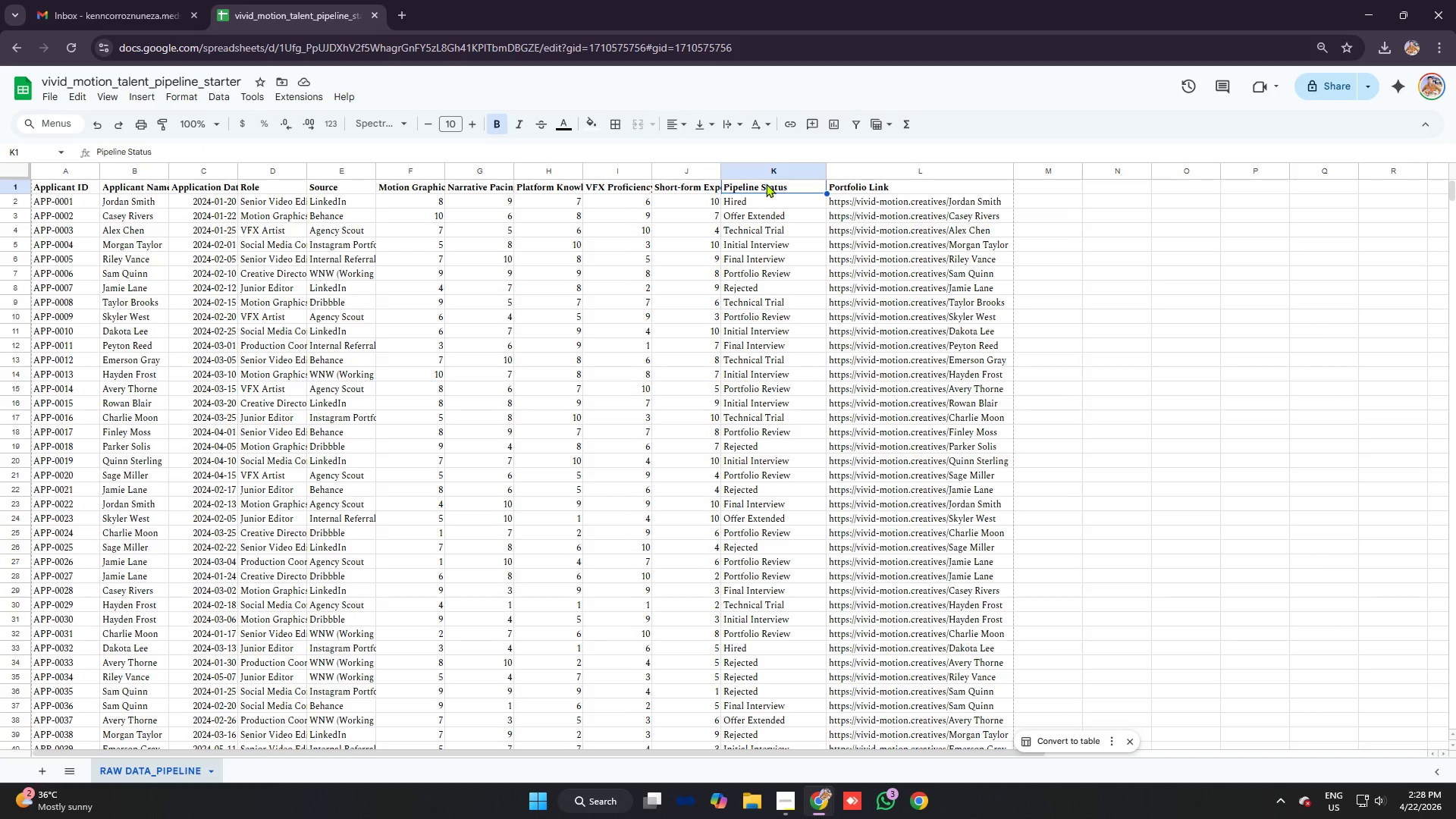 
scroll: coordinate [803, 472], scroll_direction: down, amount: 23.0
 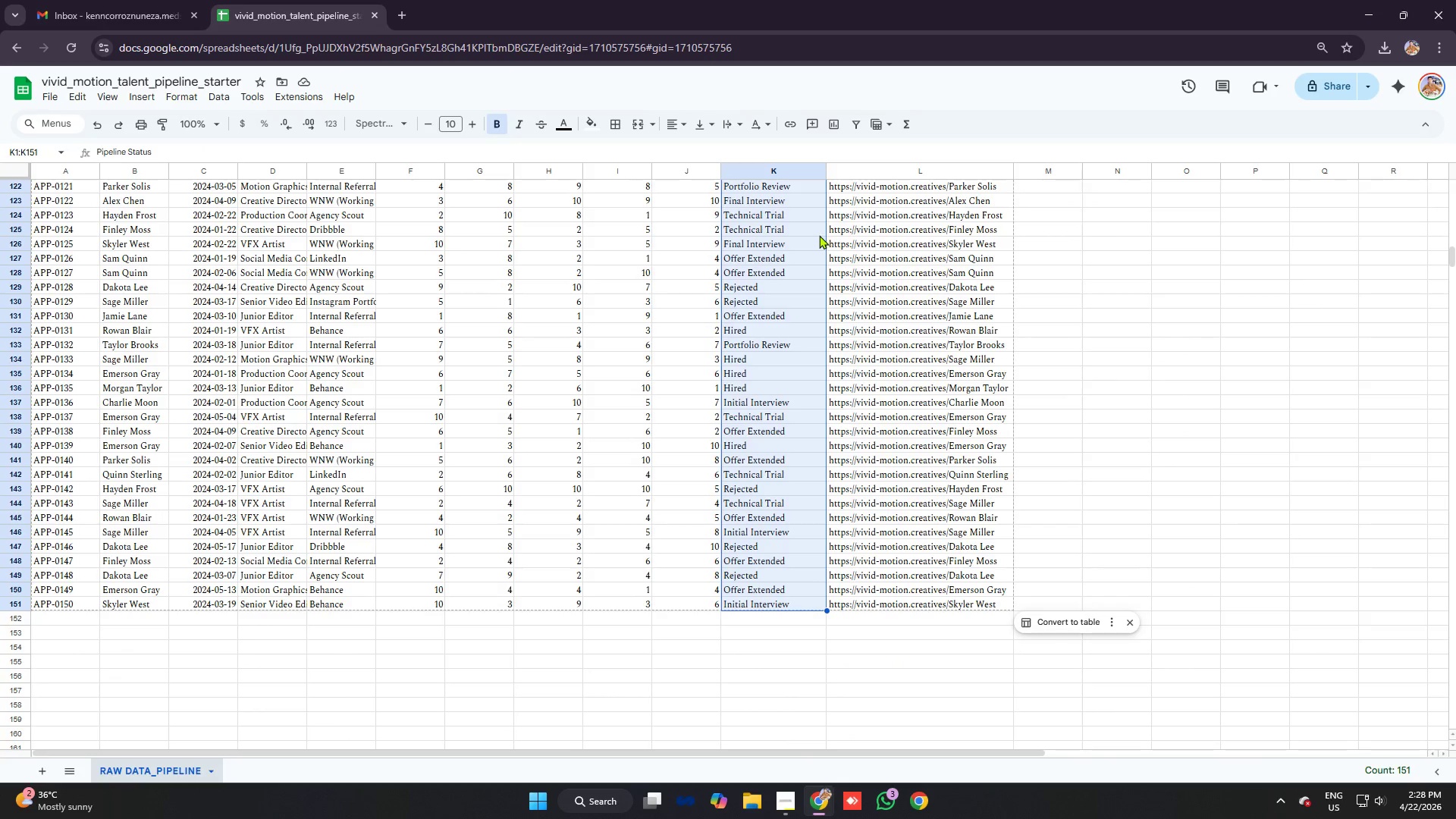 
scroll: coordinate [762, 264], scroll_direction: up, amount: 29.0
 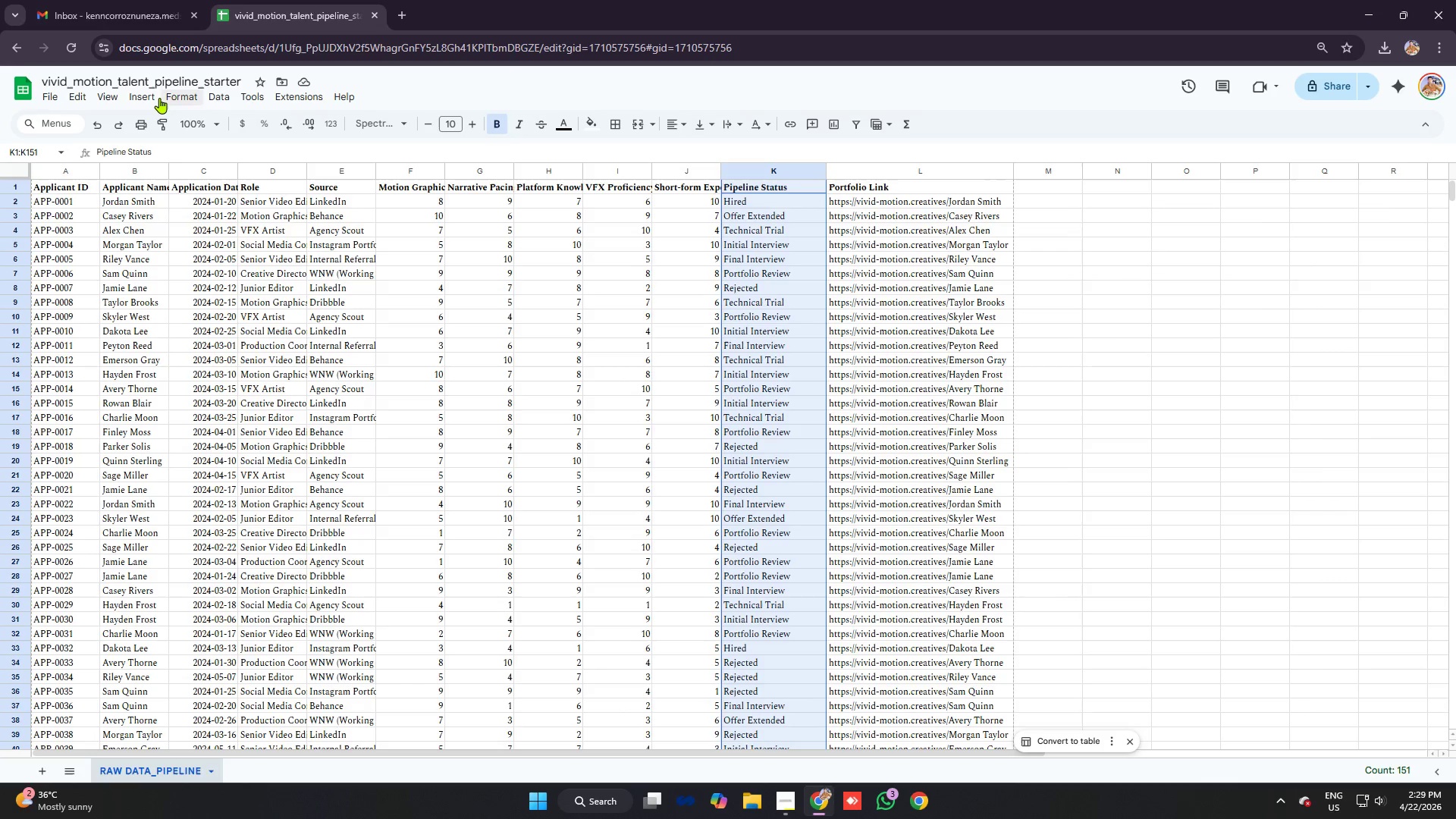 
left_click([176, 96])
 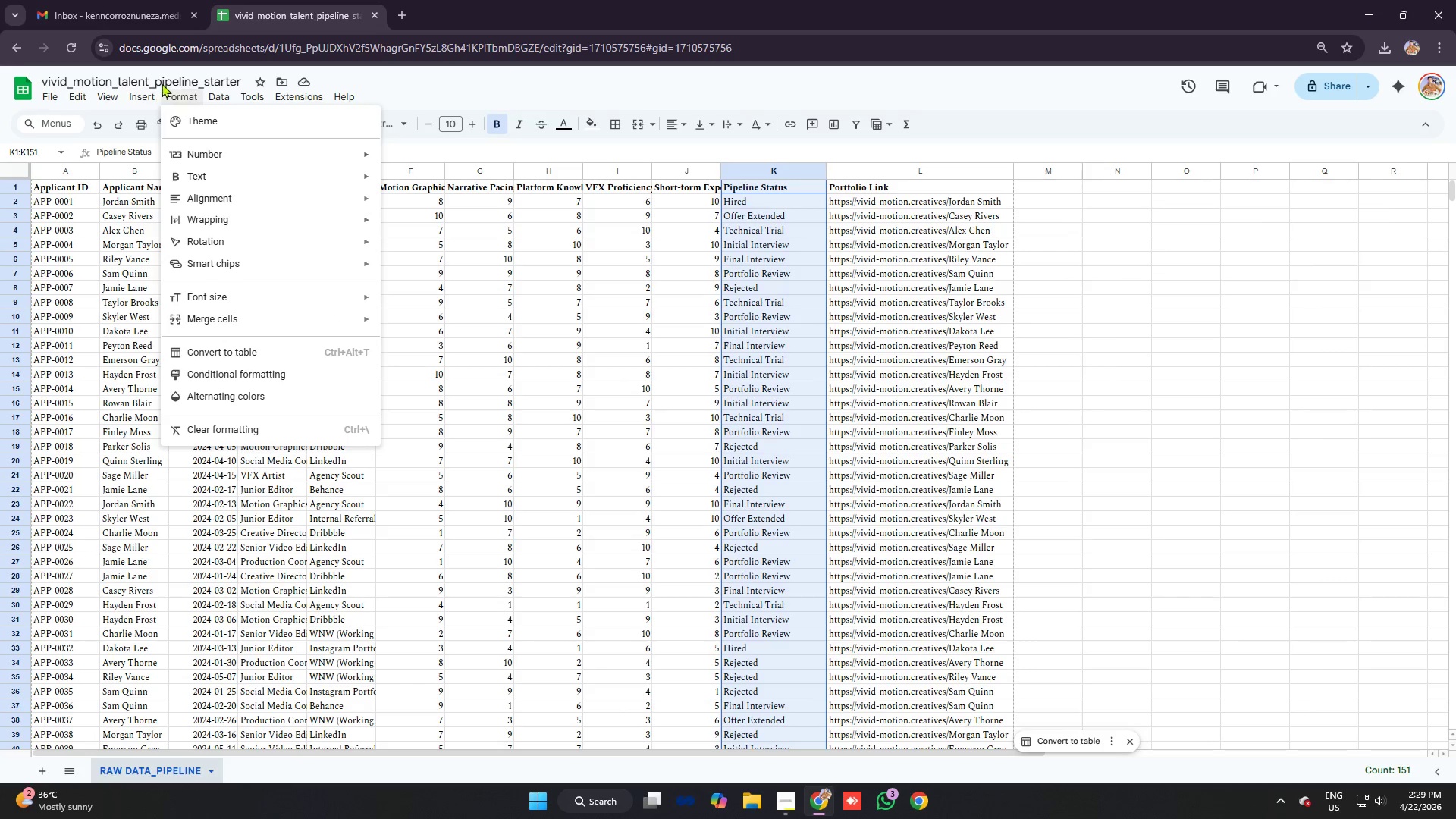 
right_click([783, 223])
 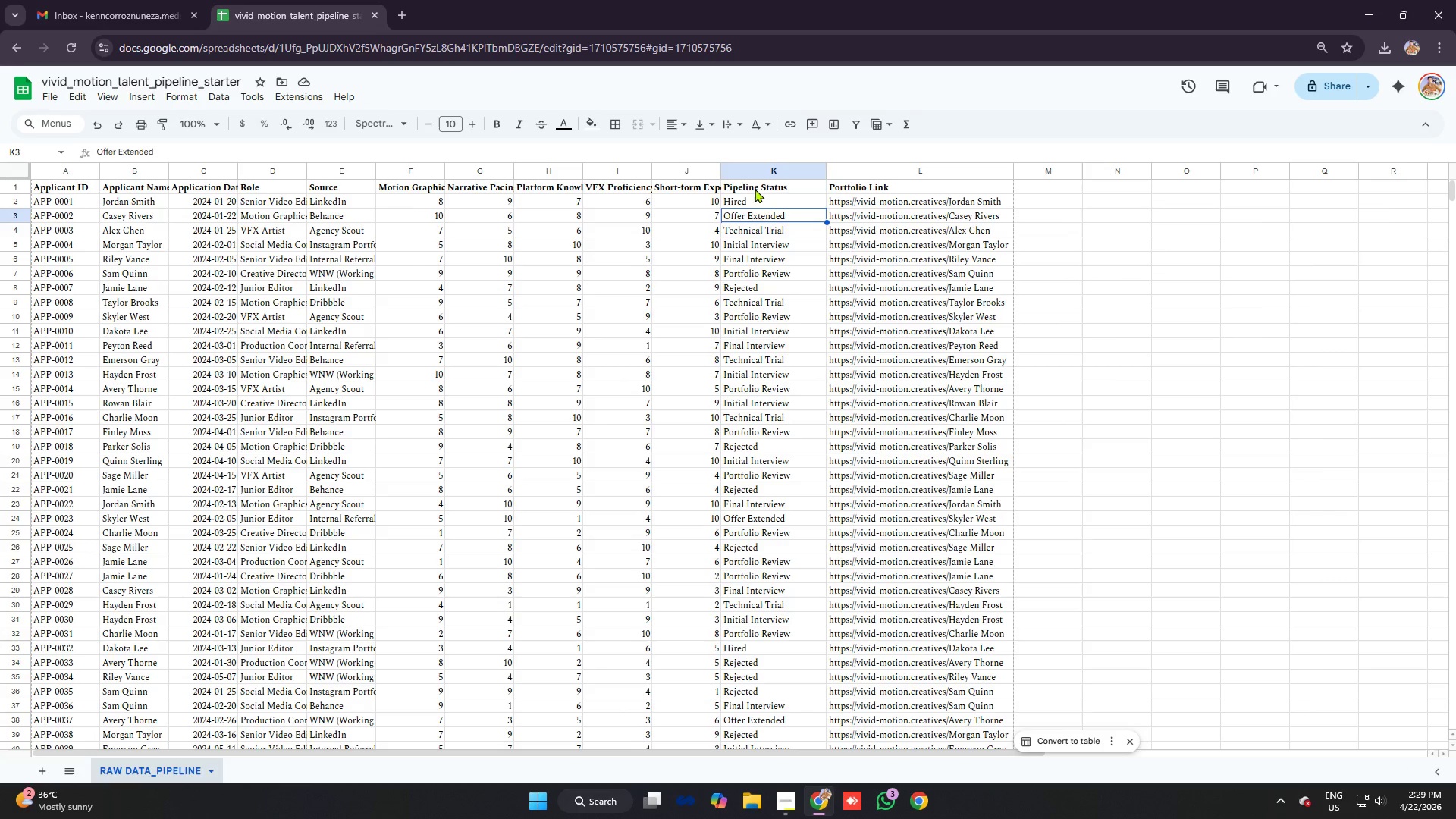 
left_click_drag(start_coordinate=[755, 196], to_coordinate=[763, 383])
 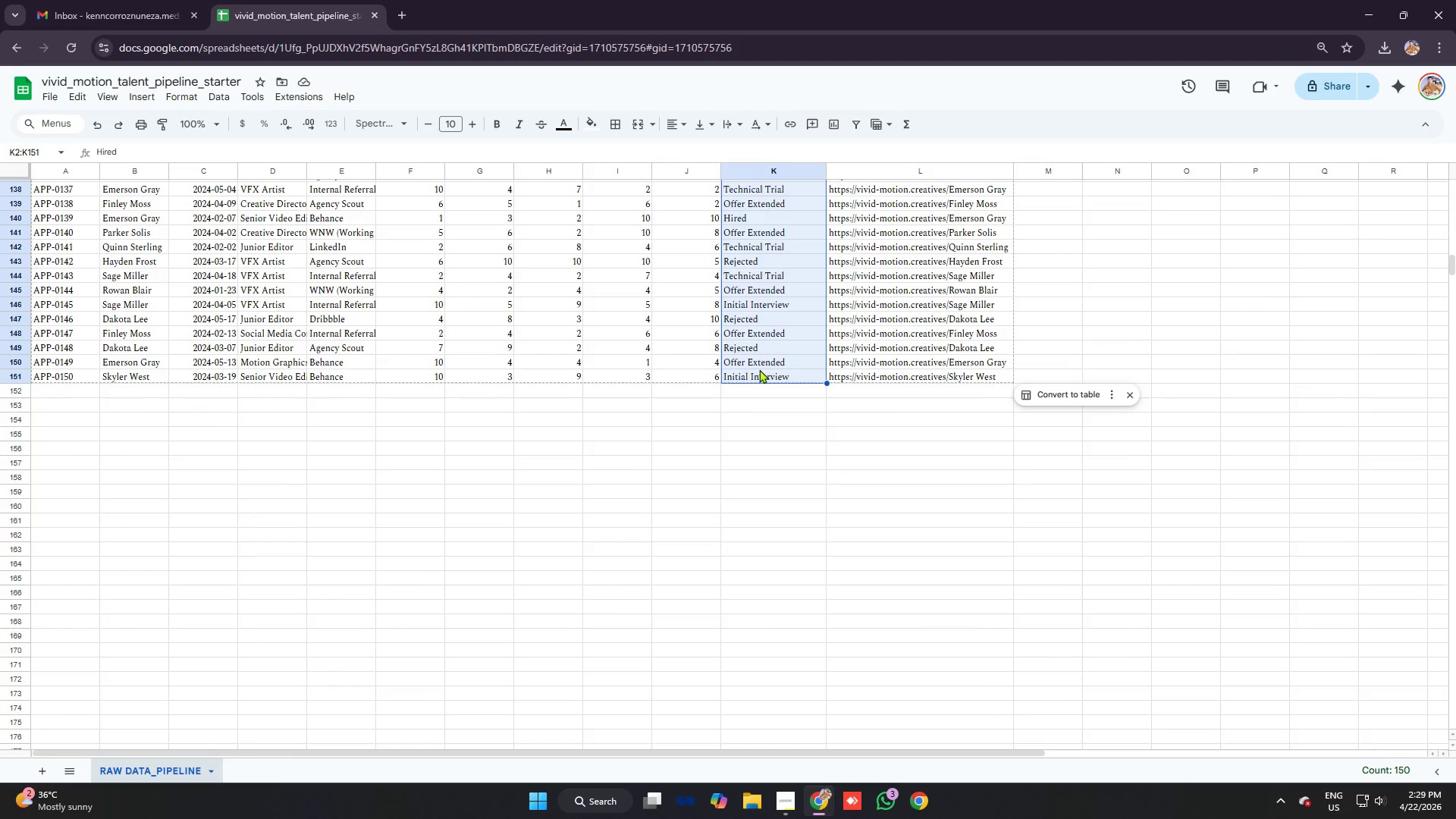 
scroll: coordinate [754, 374], scroll_direction: down, amount: 26.0
 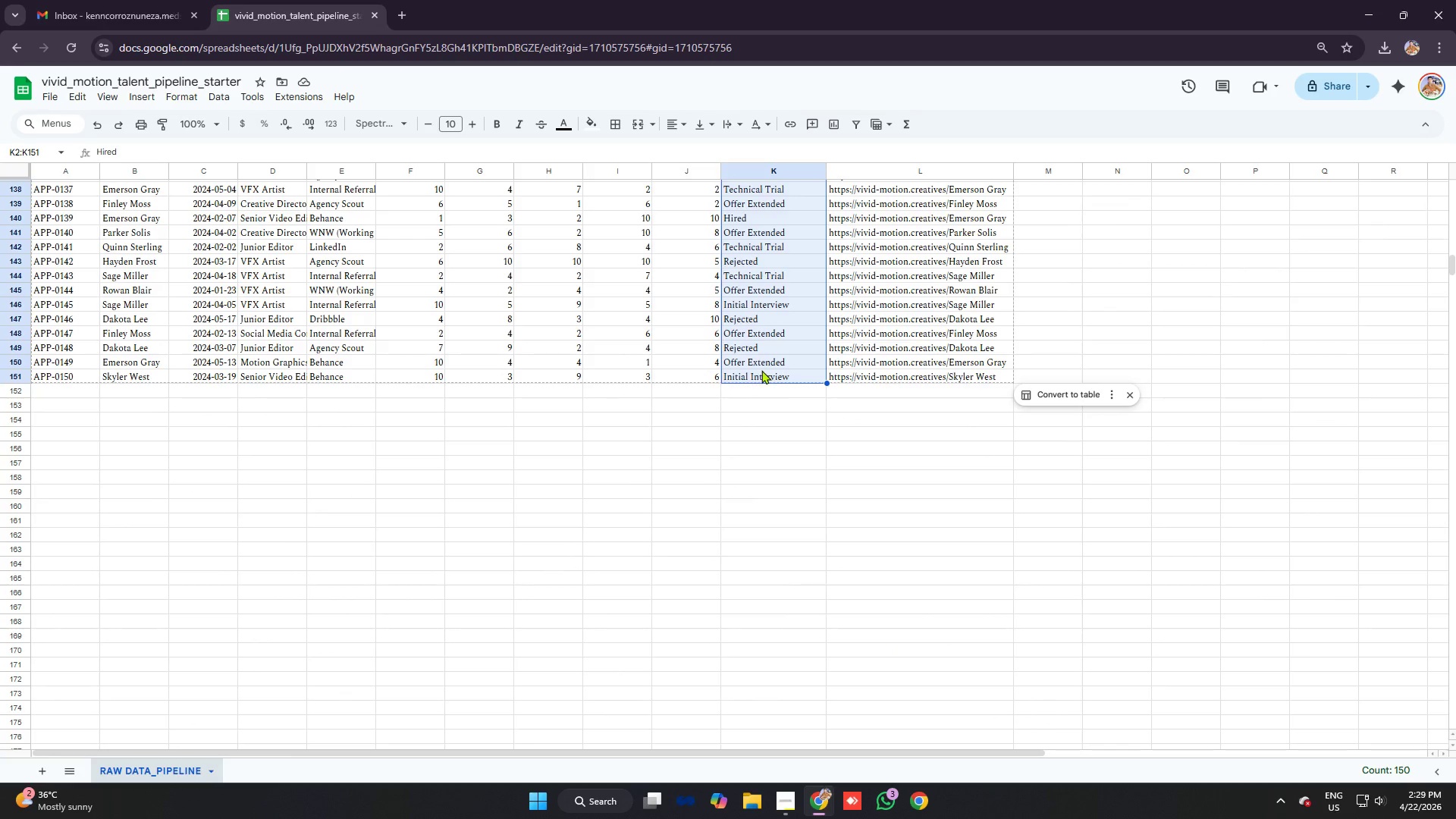 
scroll: coordinate [770, 264], scroll_direction: up, amount: 28.0
 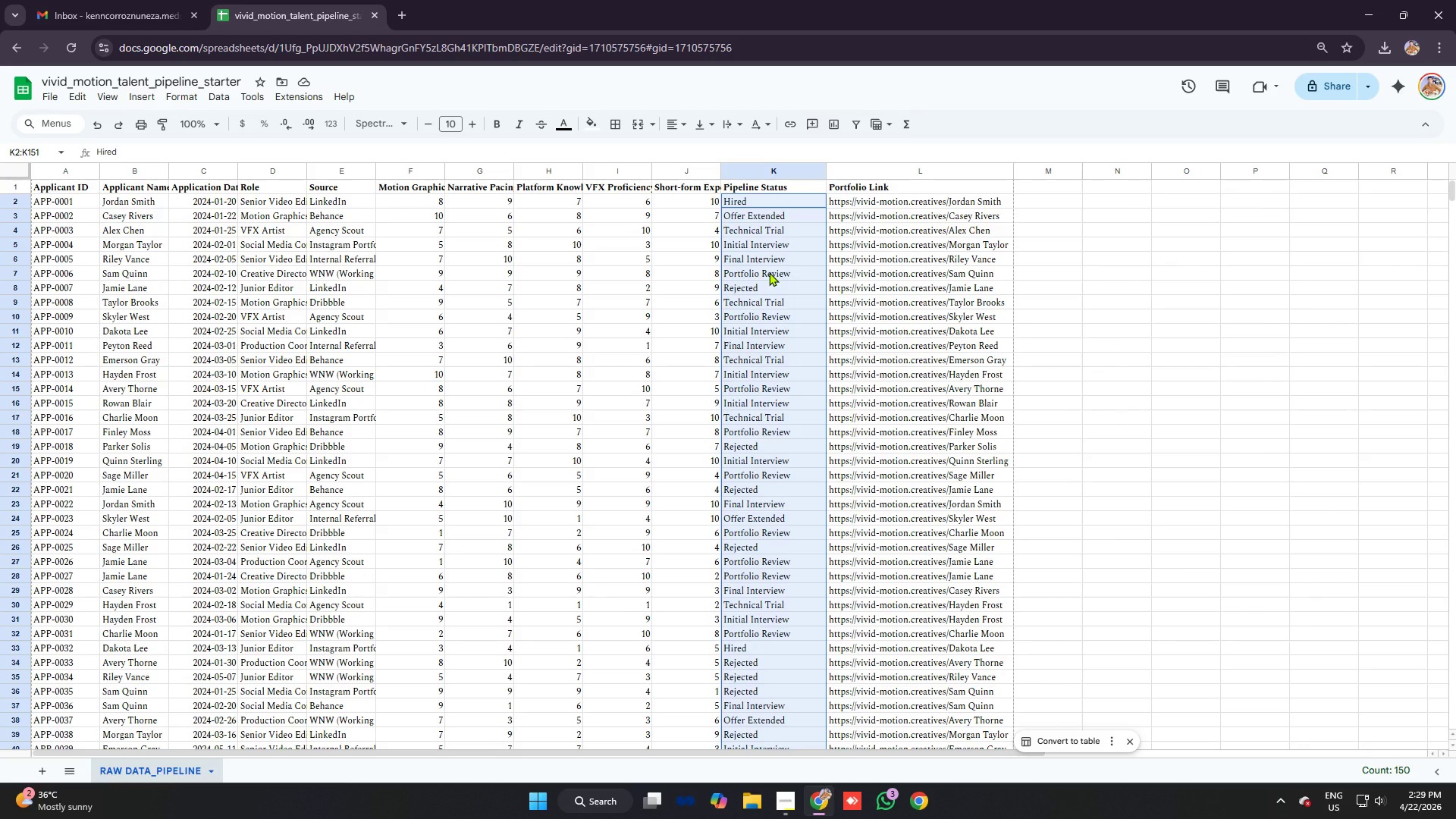 
right_click([769, 272])
 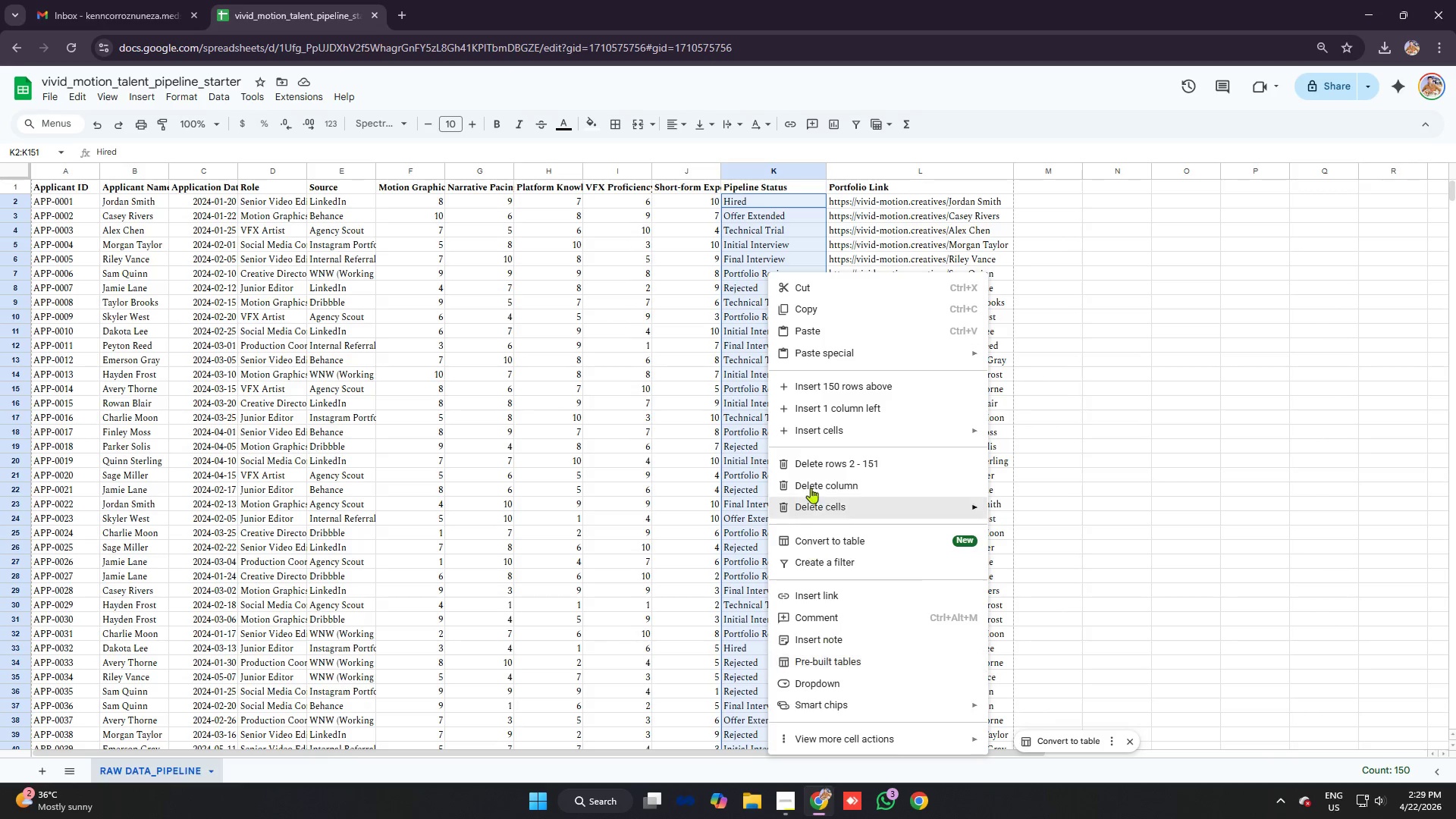 
wait(5.44)
 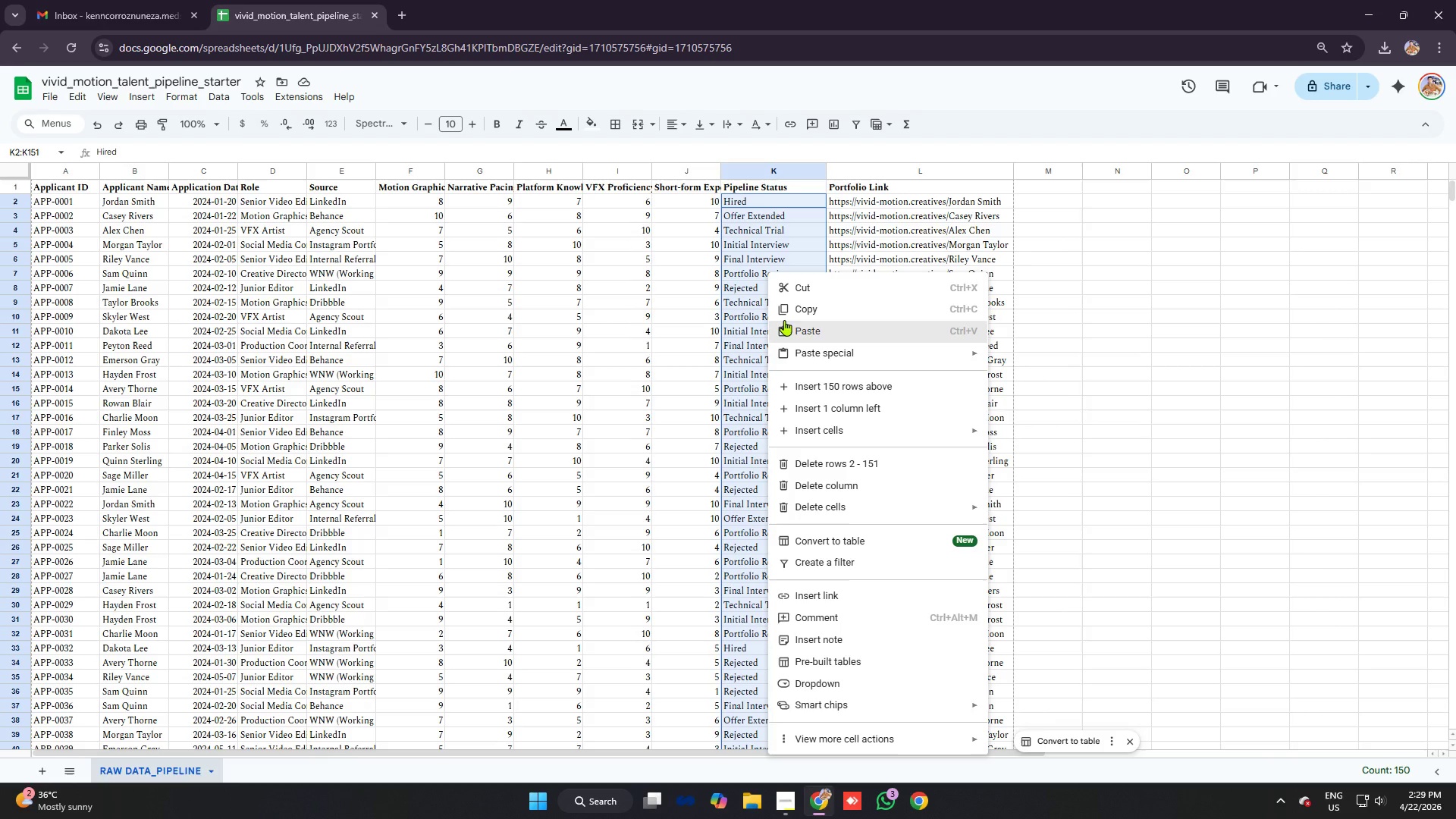 
left_click([817, 679])
 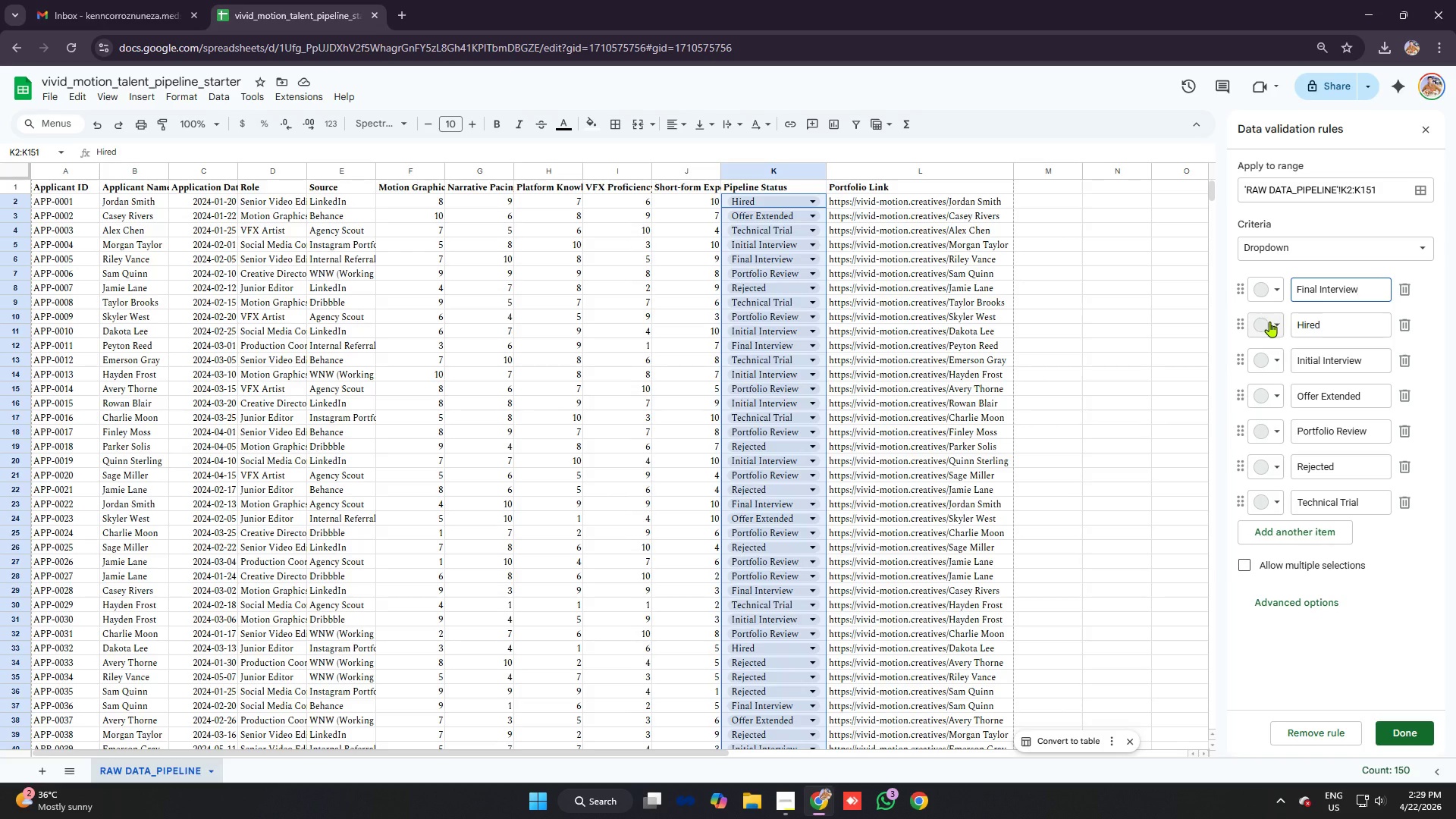 
wait(26.89)
 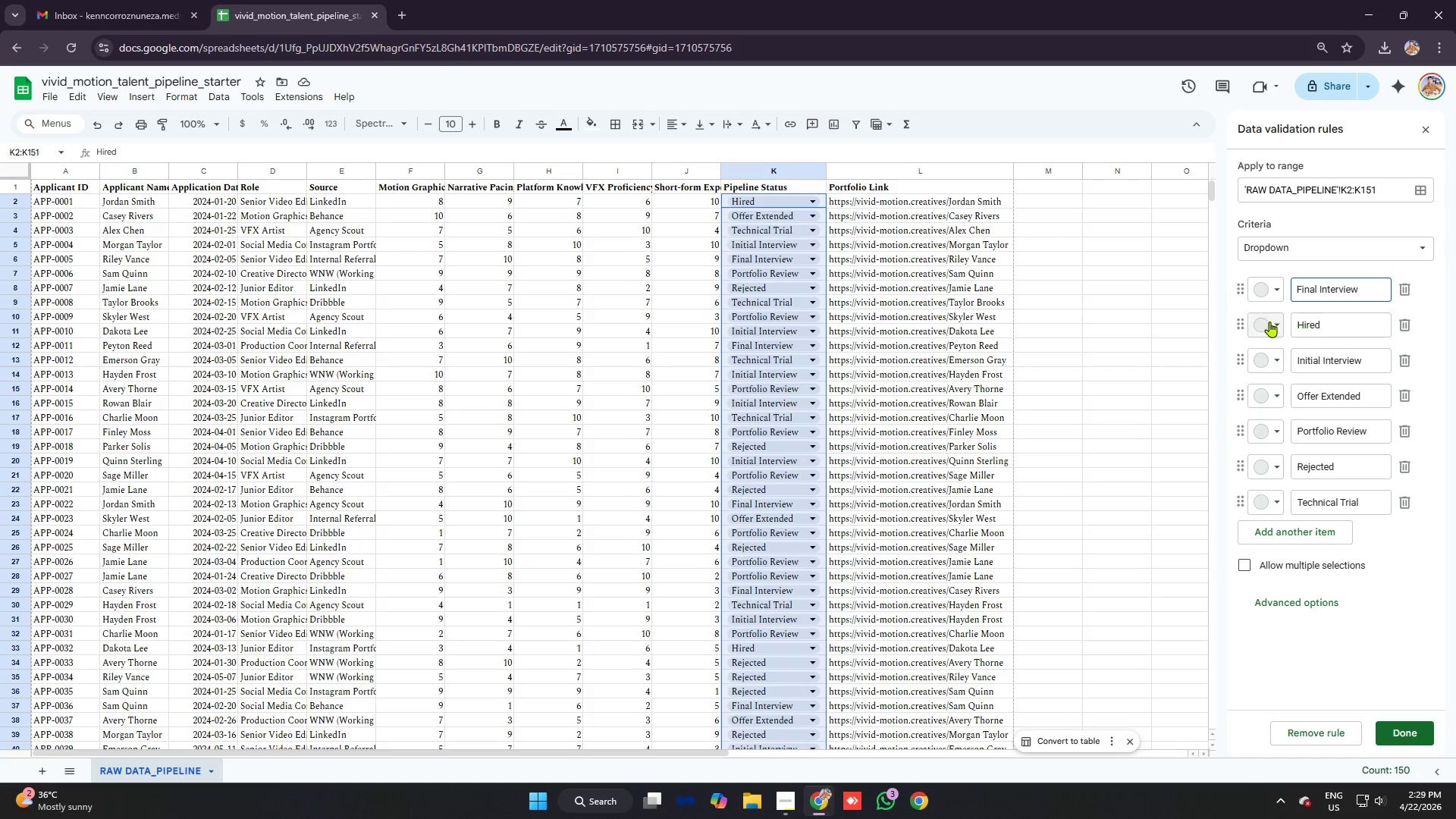 
left_click([1276, 328])
 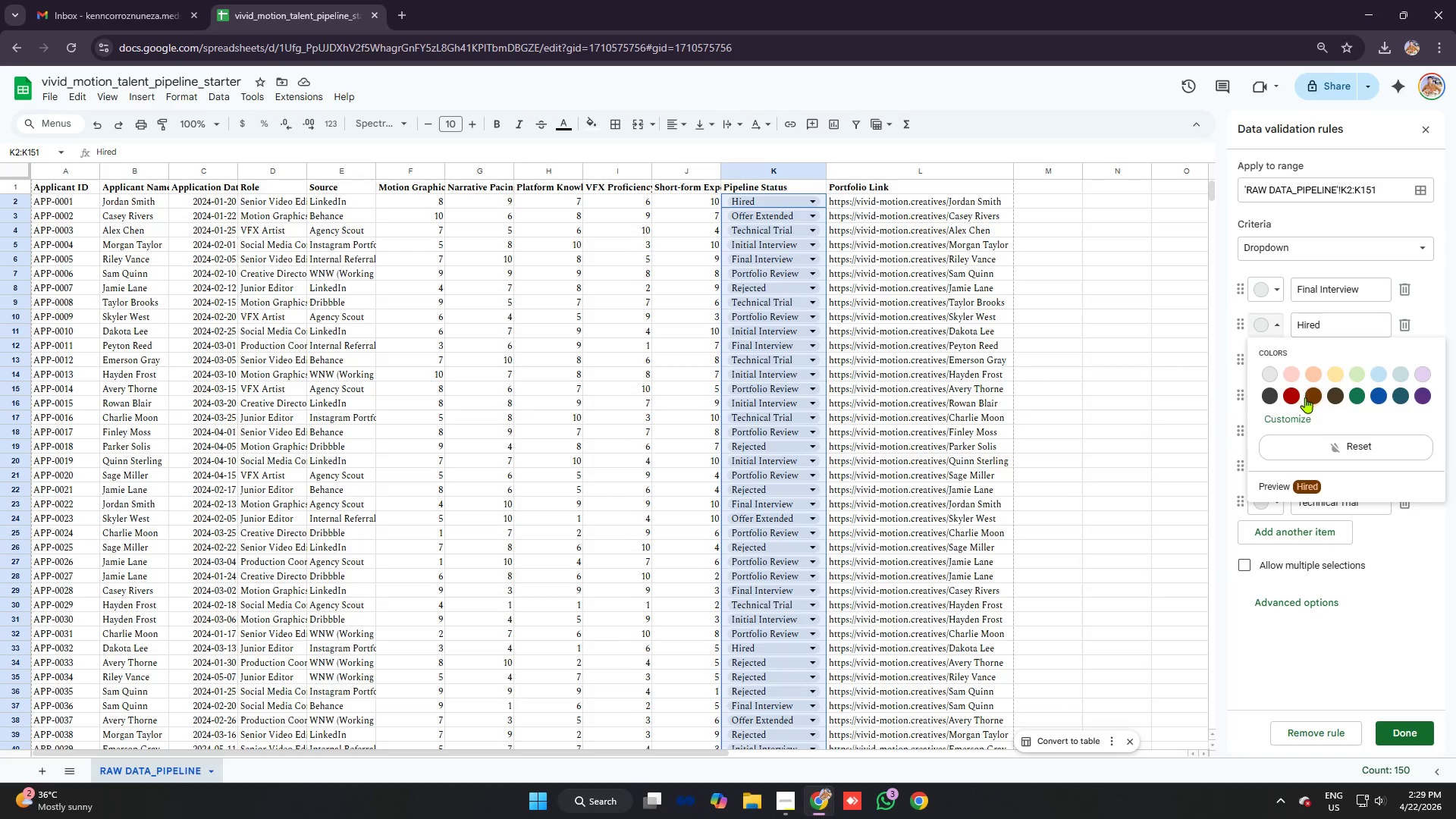 
left_click([1331, 325])
 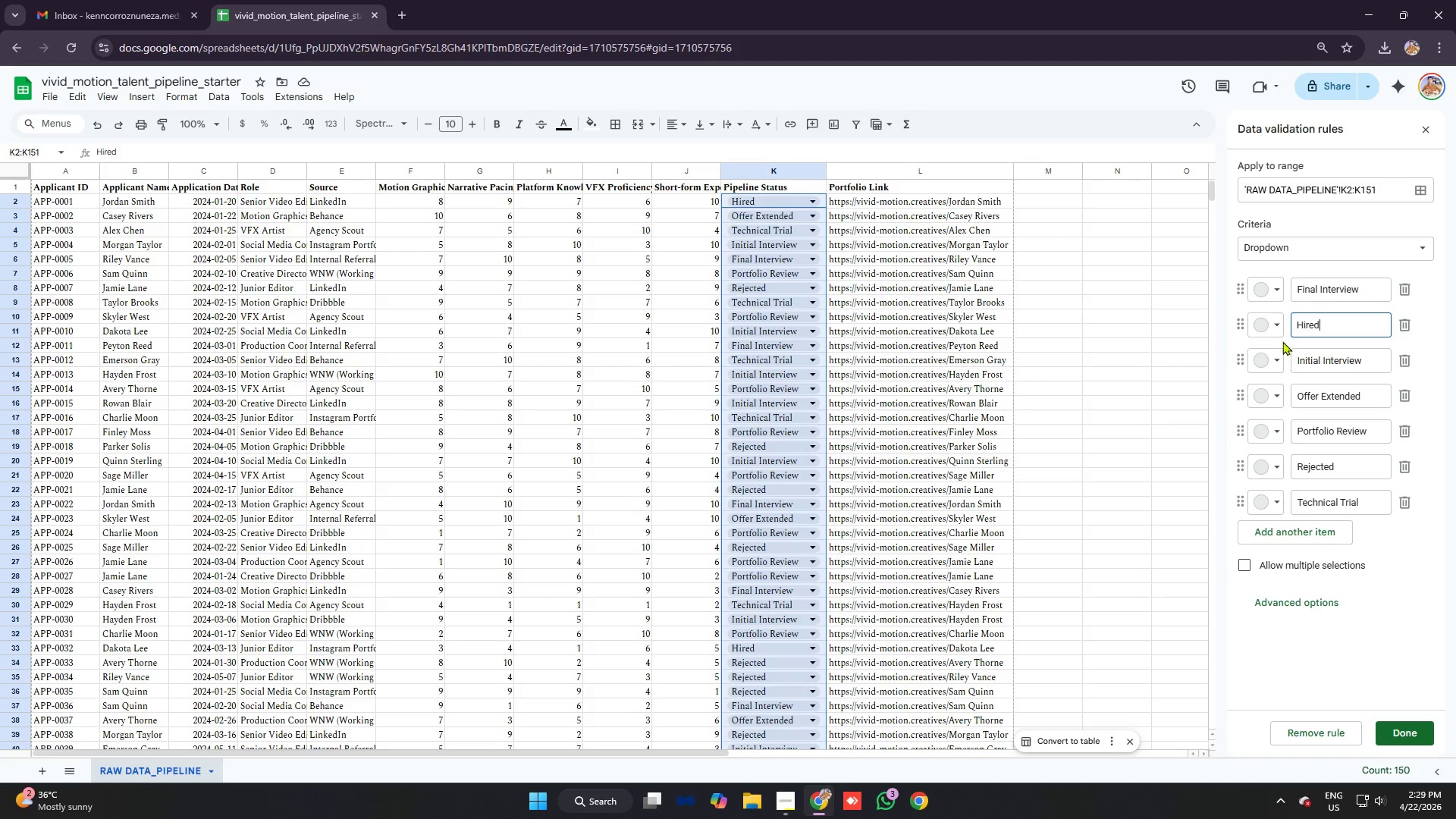 
left_click([1279, 334])
 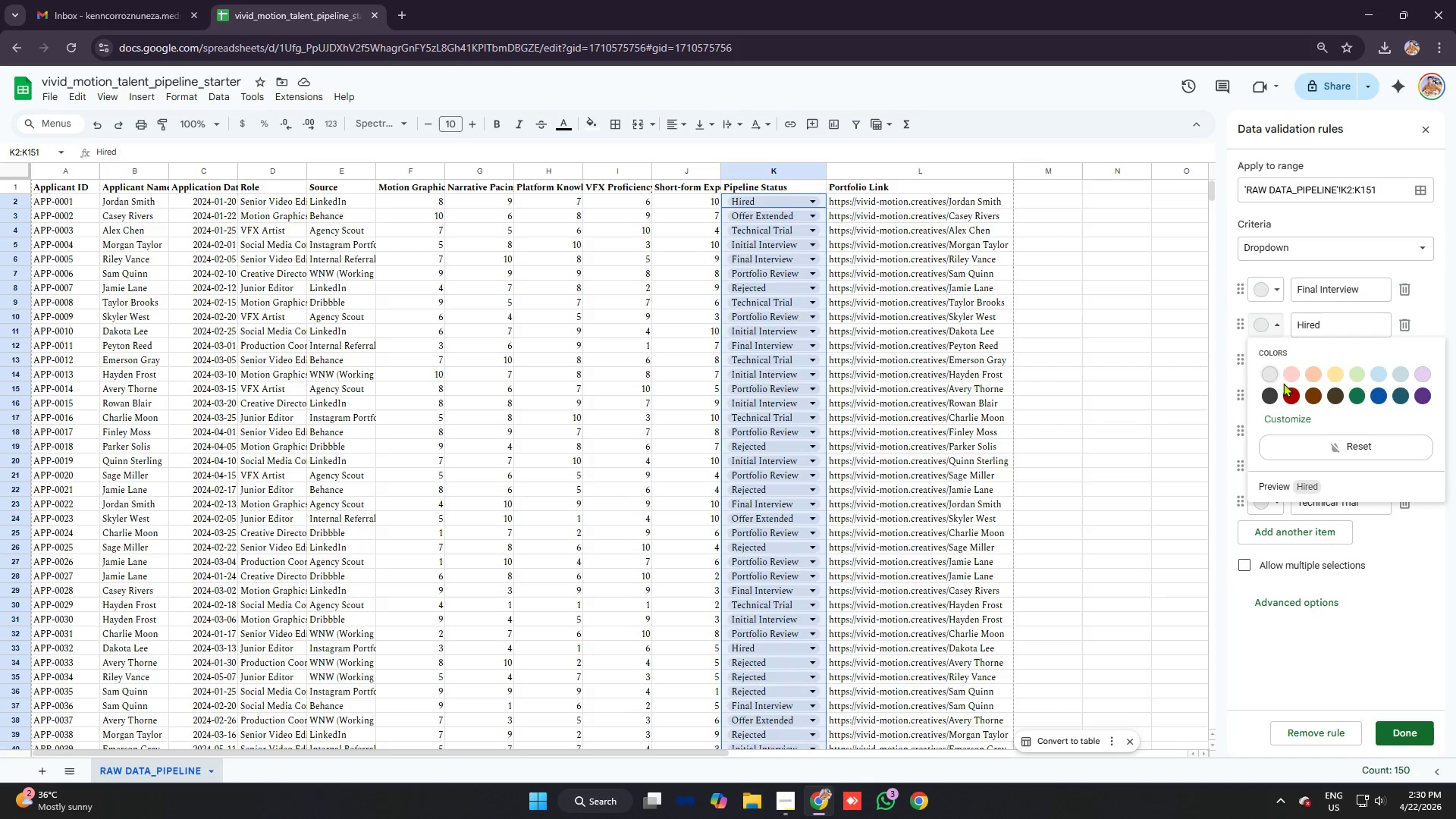 
left_click([1294, 414])
 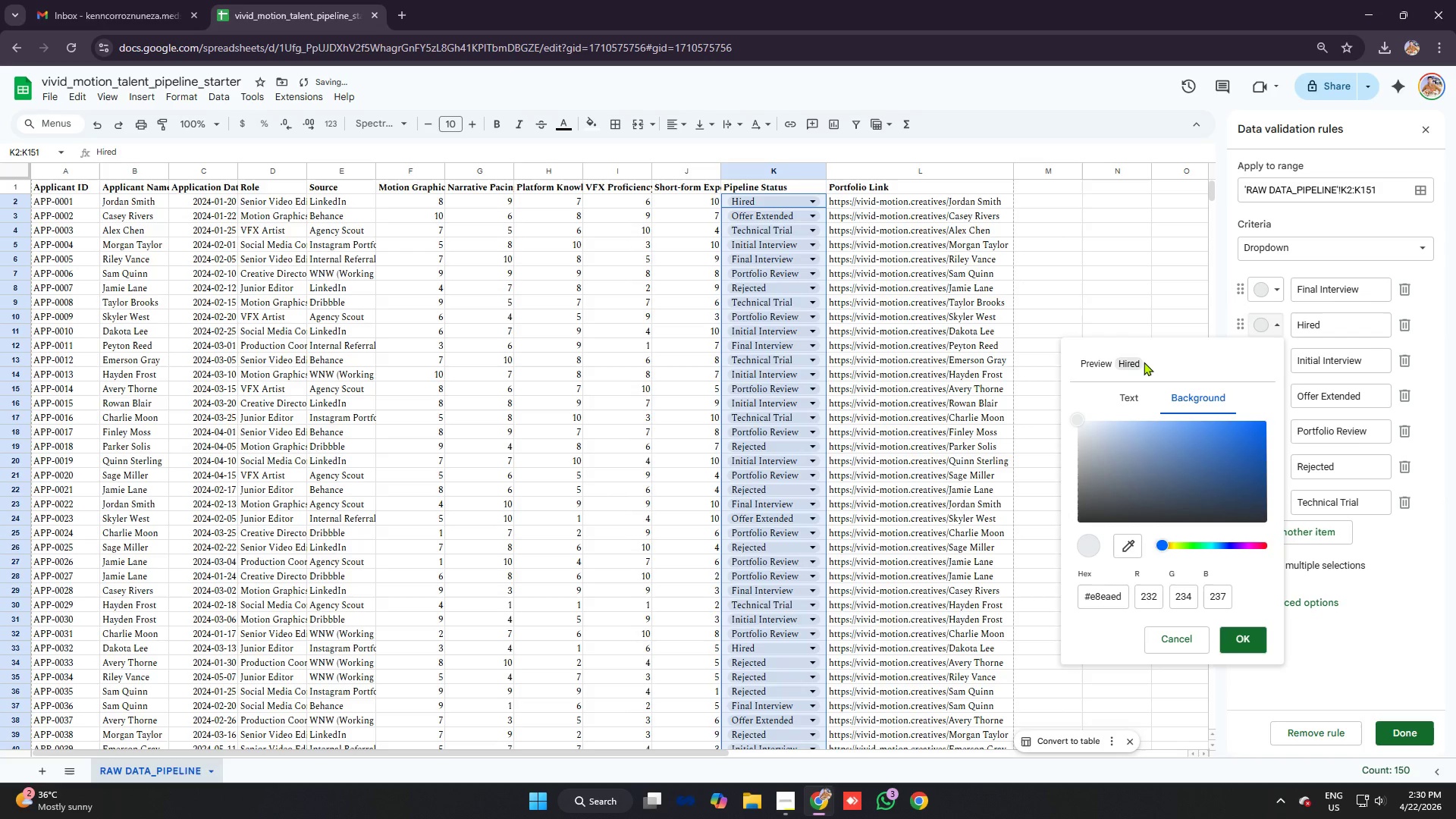 
left_click([1100, 362])
 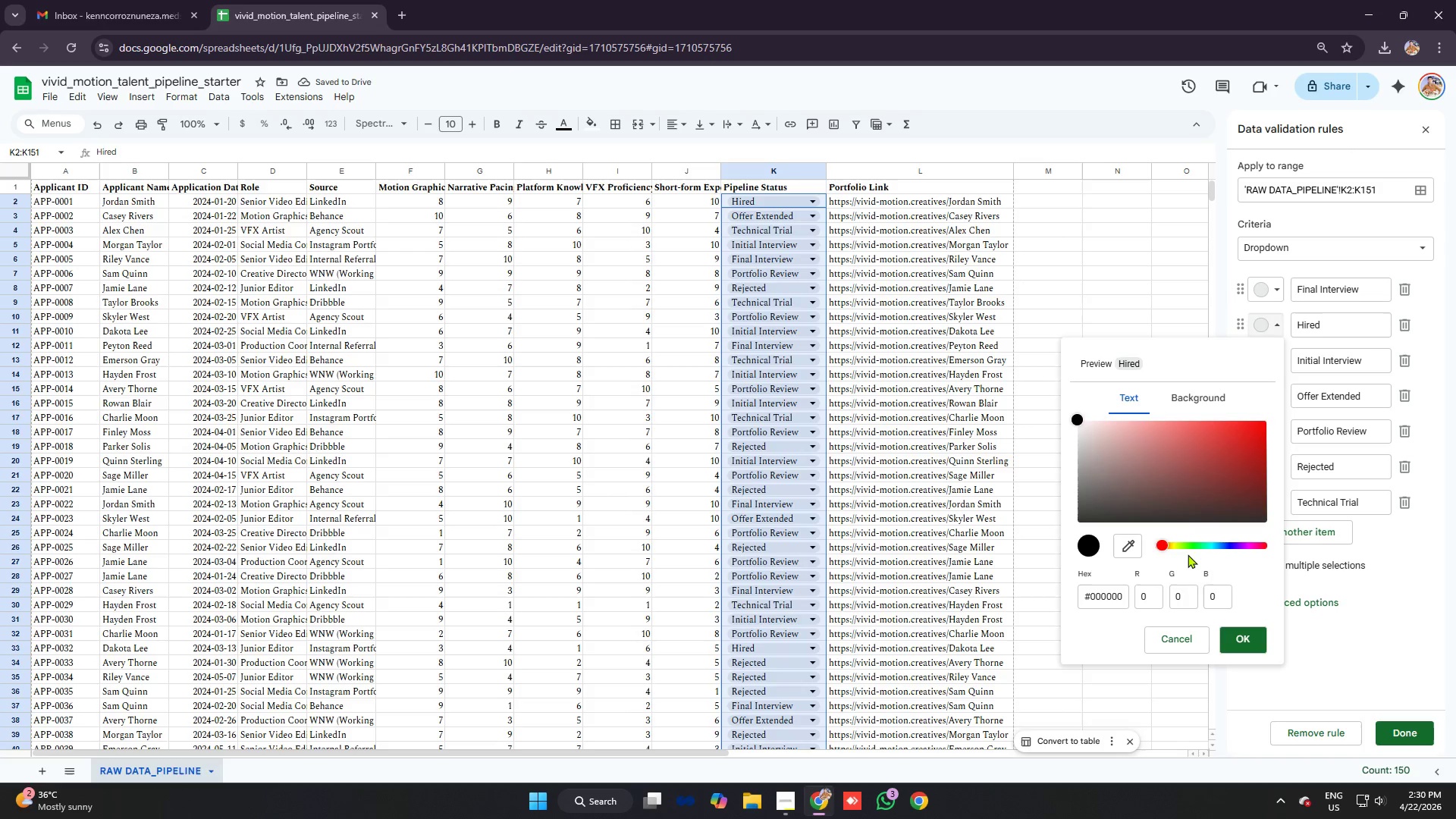 
left_click([1195, 546])
 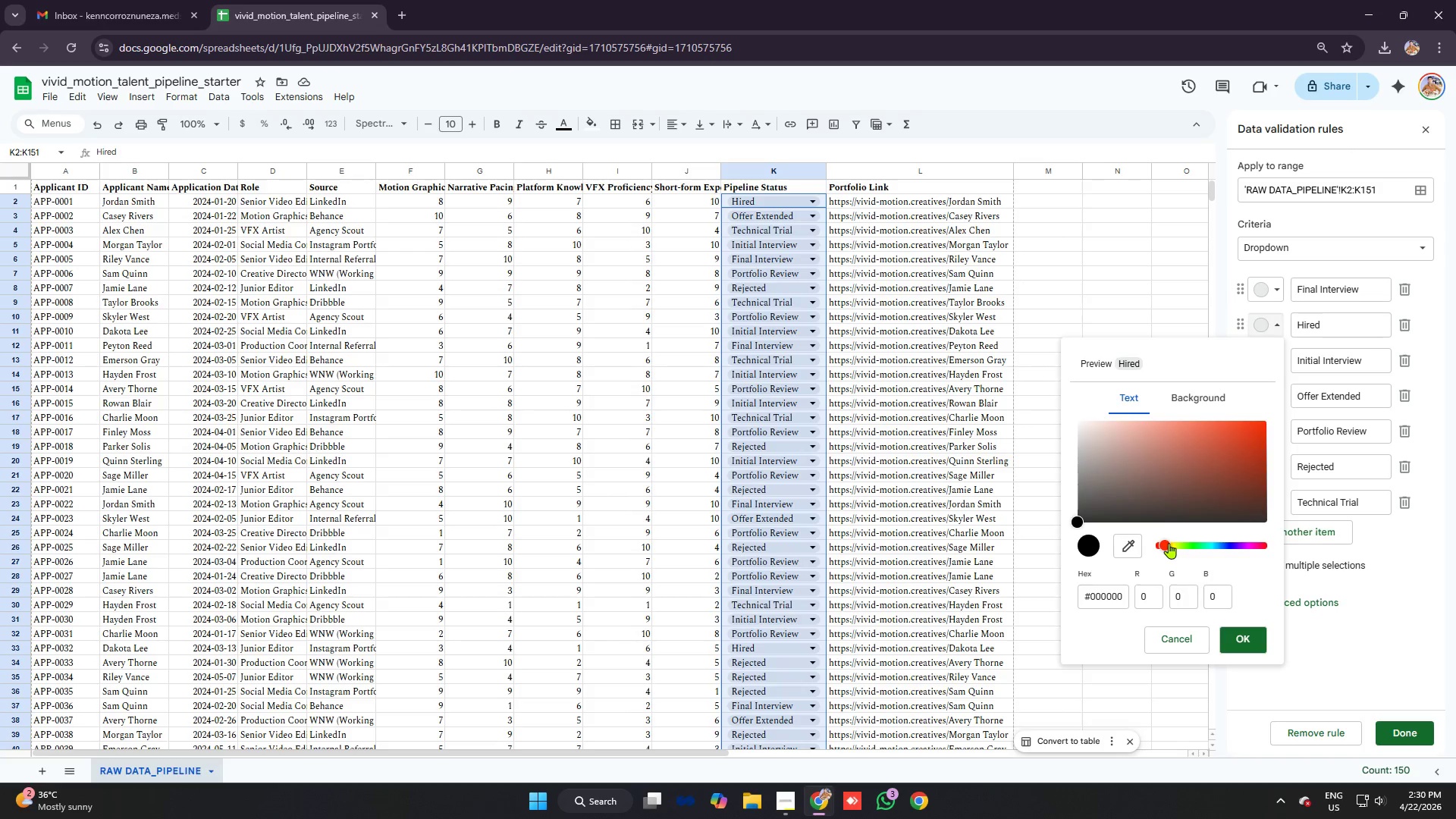 
left_click_drag(start_coordinate=[1166, 543], to_coordinate=[1195, 547])
 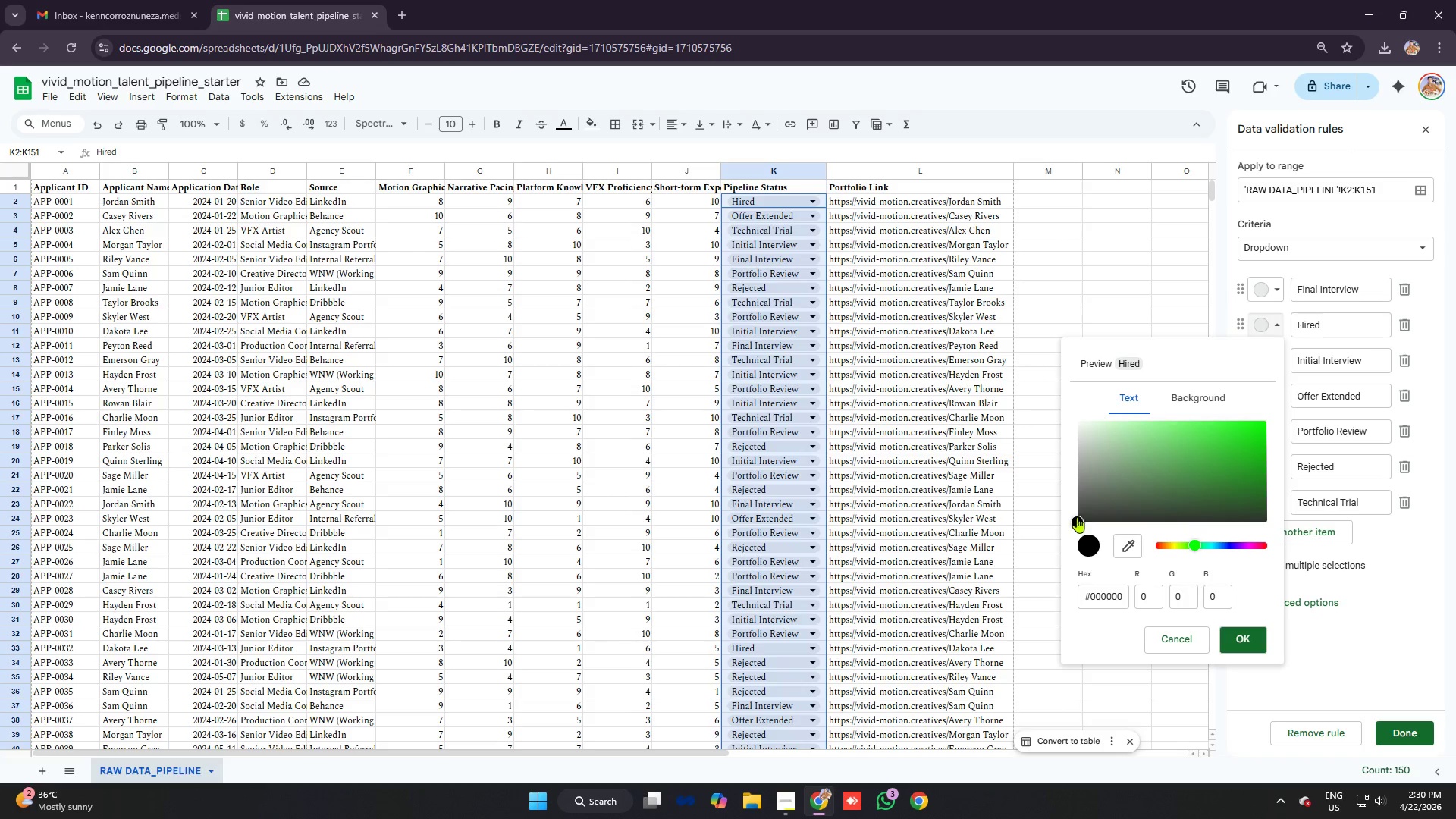 
left_click_drag(start_coordinate=[1077, 517], to_coordinate=[1244, 435])
 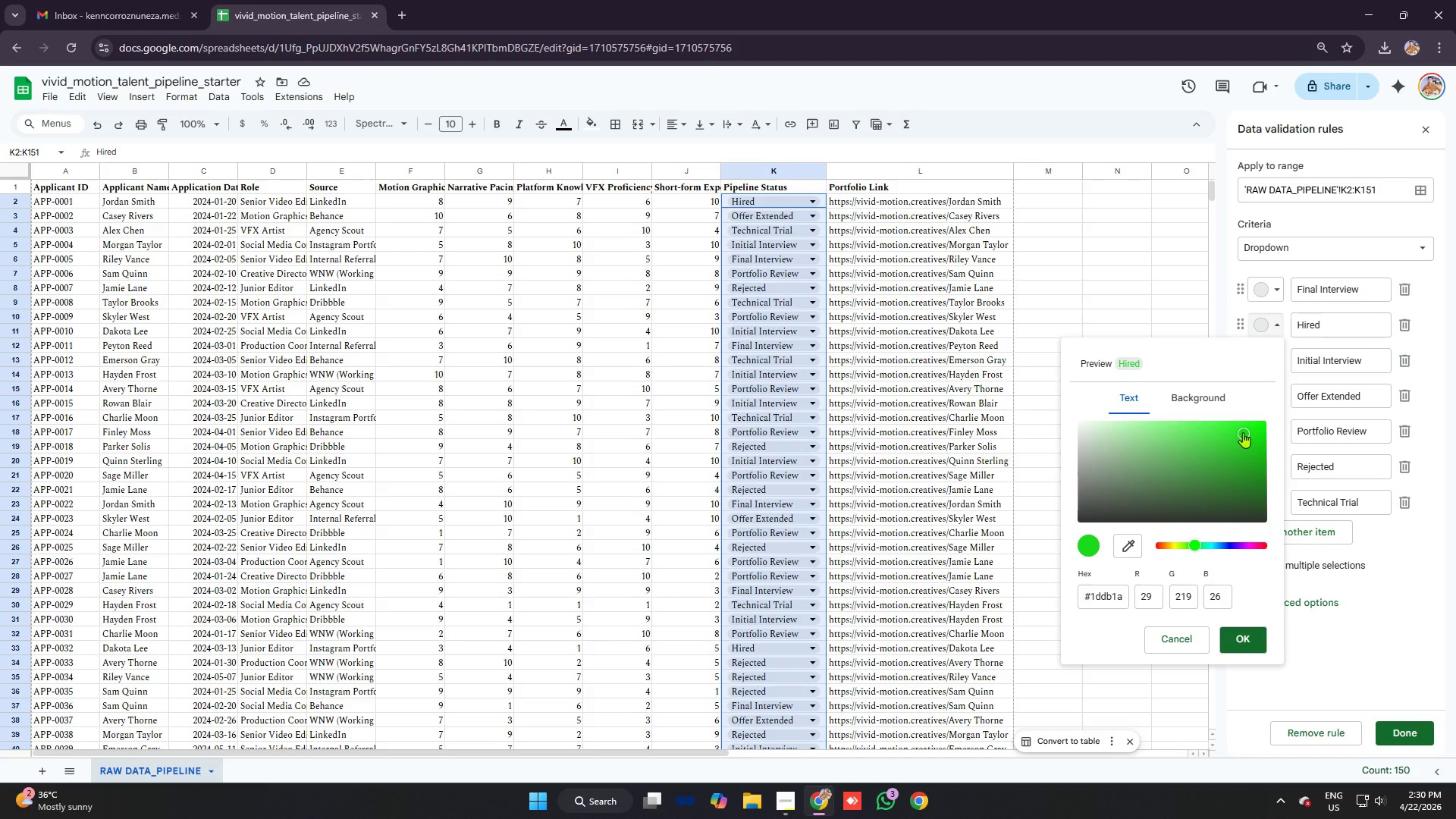 
left_click_drag(start_coordinate=[1243, 432], to_coordinate=[1259, 425])
 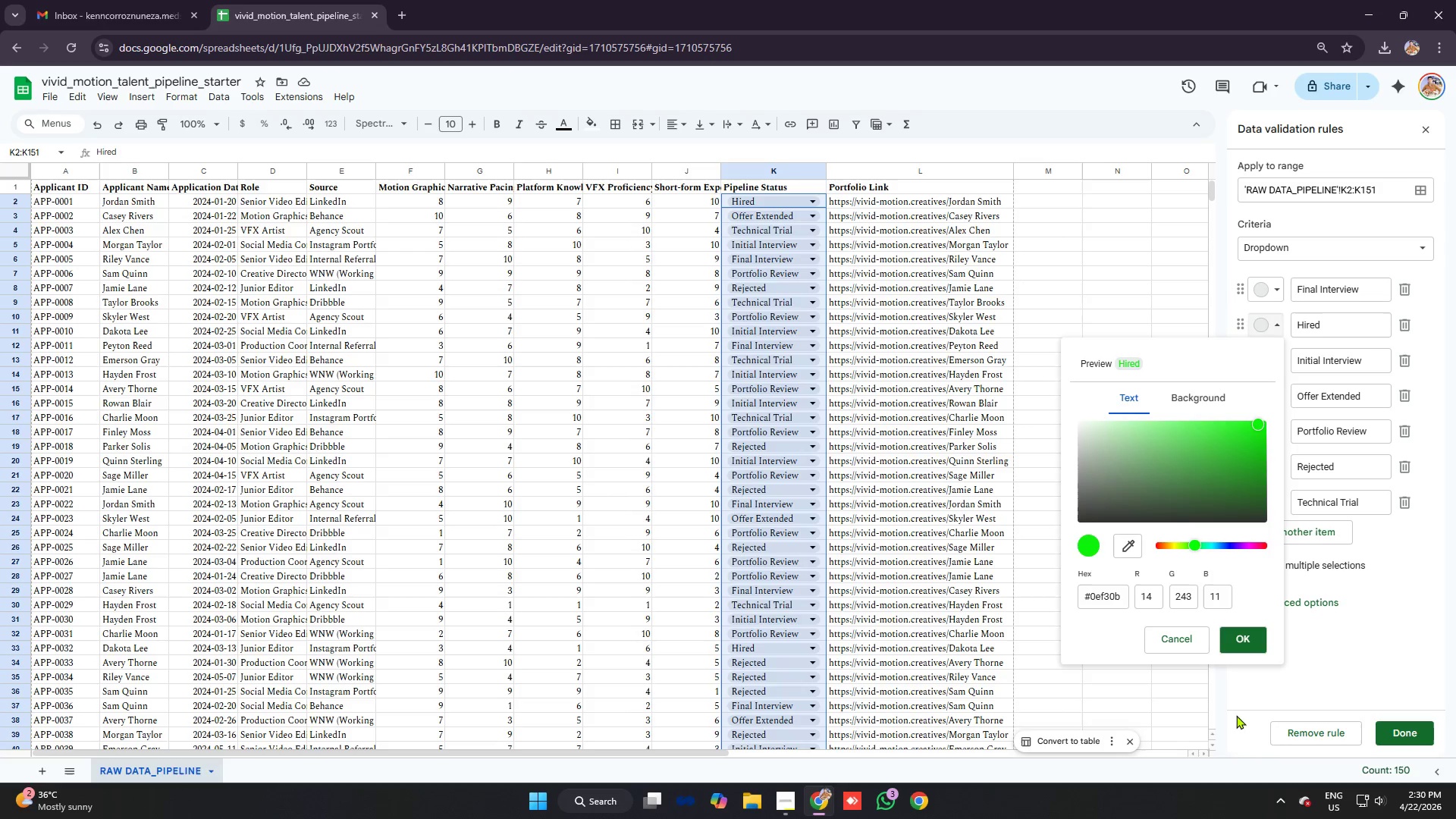 
left_click([1246, 642])
 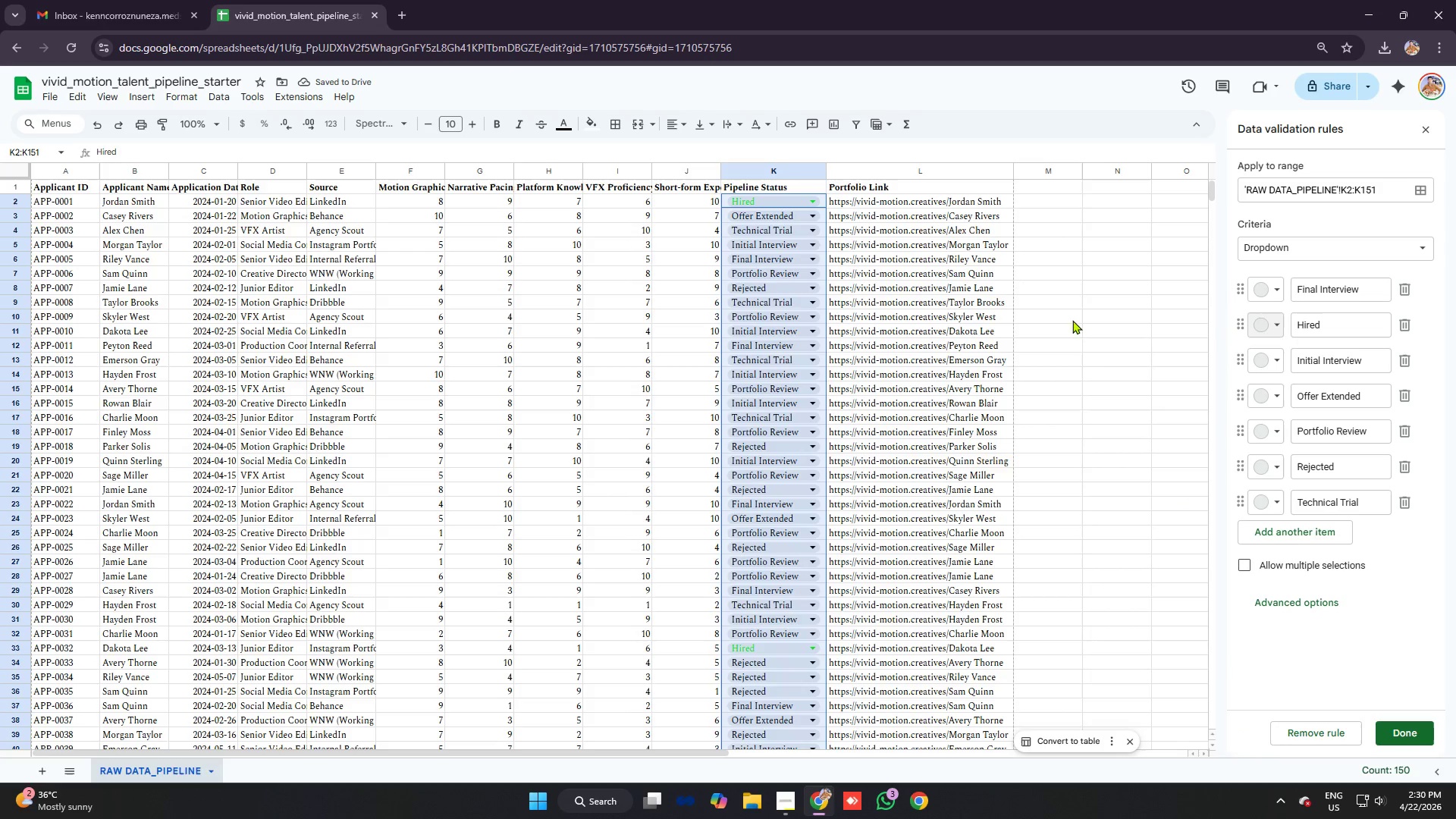 
wait(6.25)
 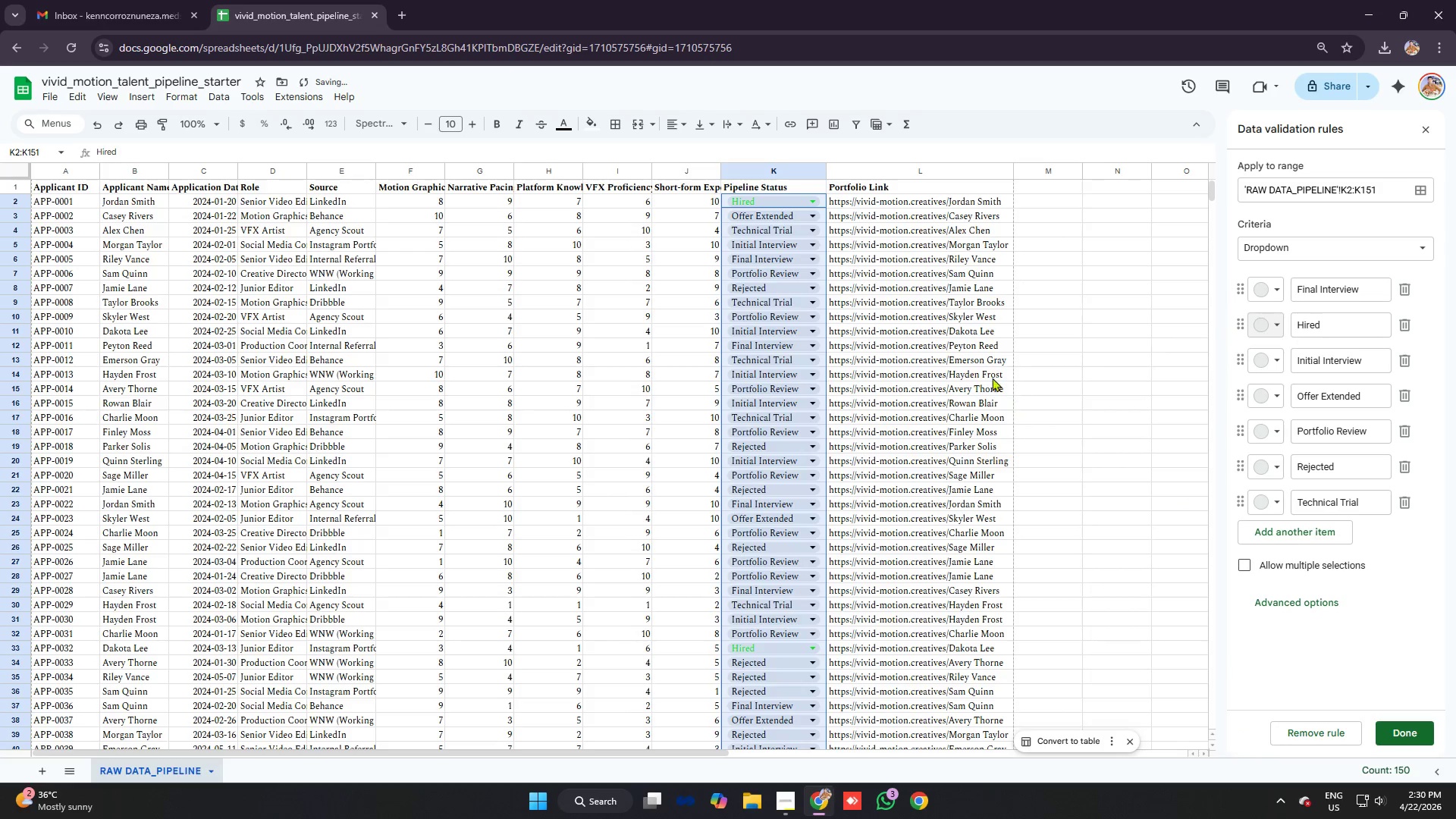 
left_click([1272, 325])
 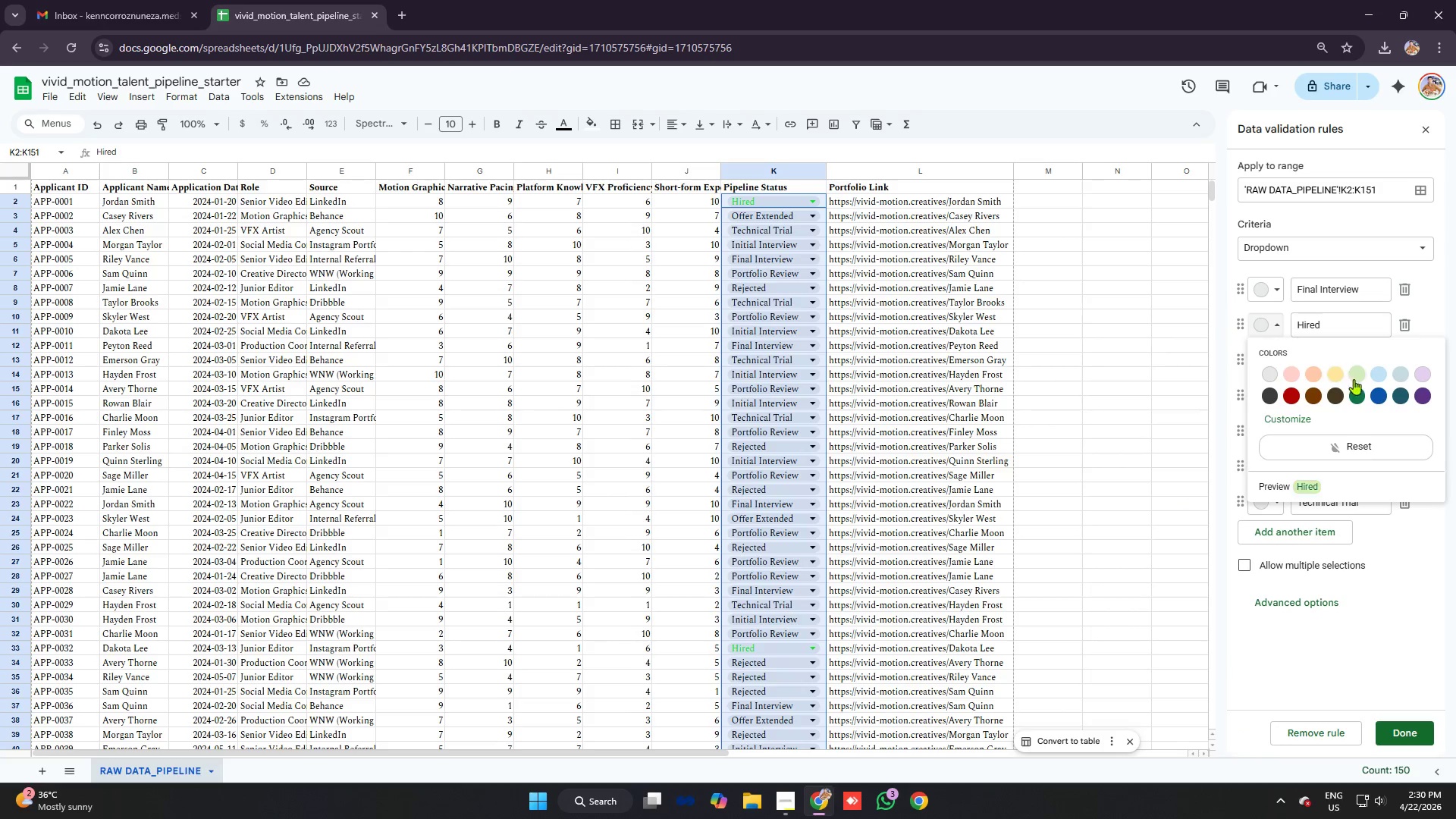 
left_click([1357, 377])
 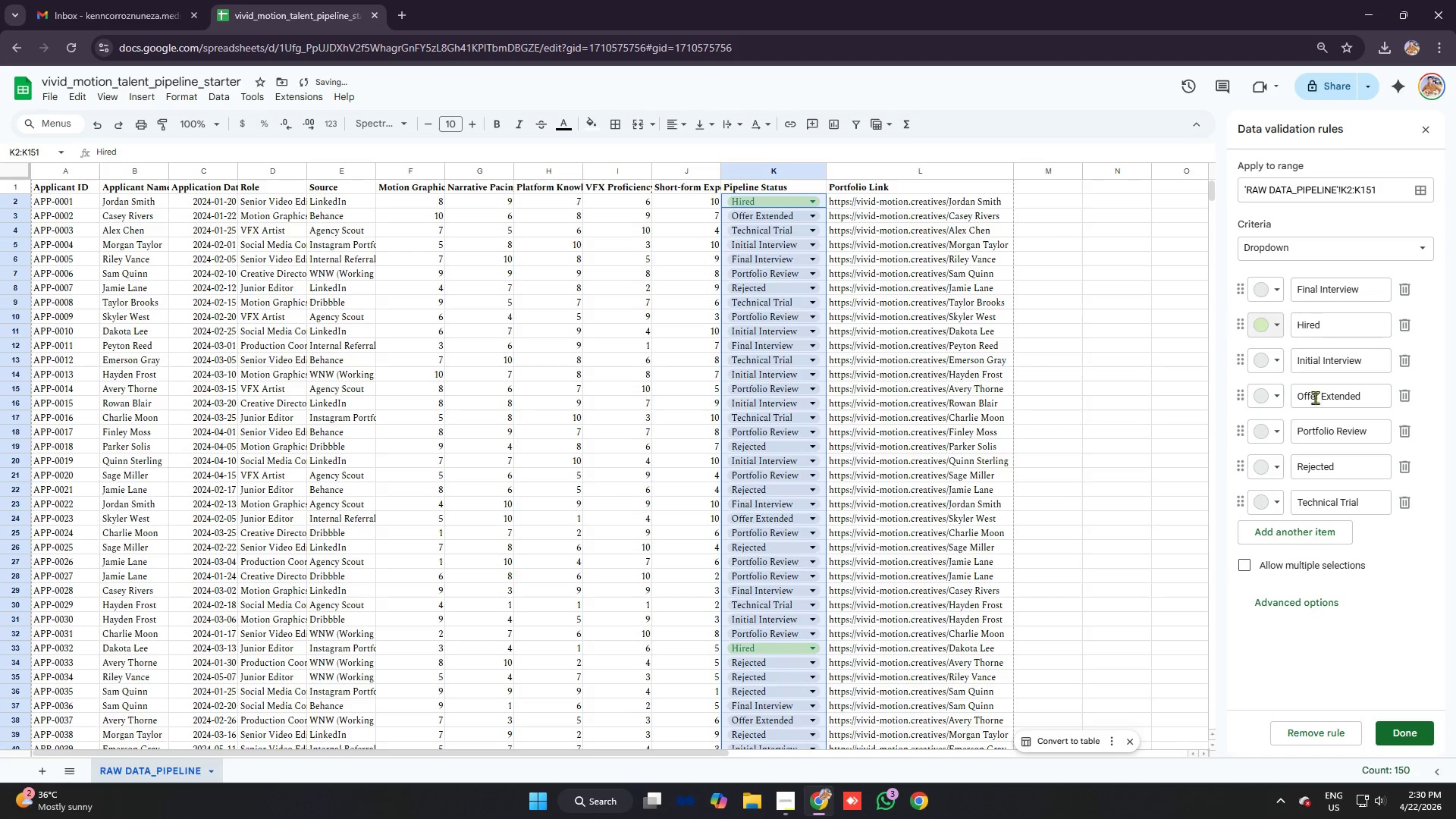 
left_click([1267, 331])
 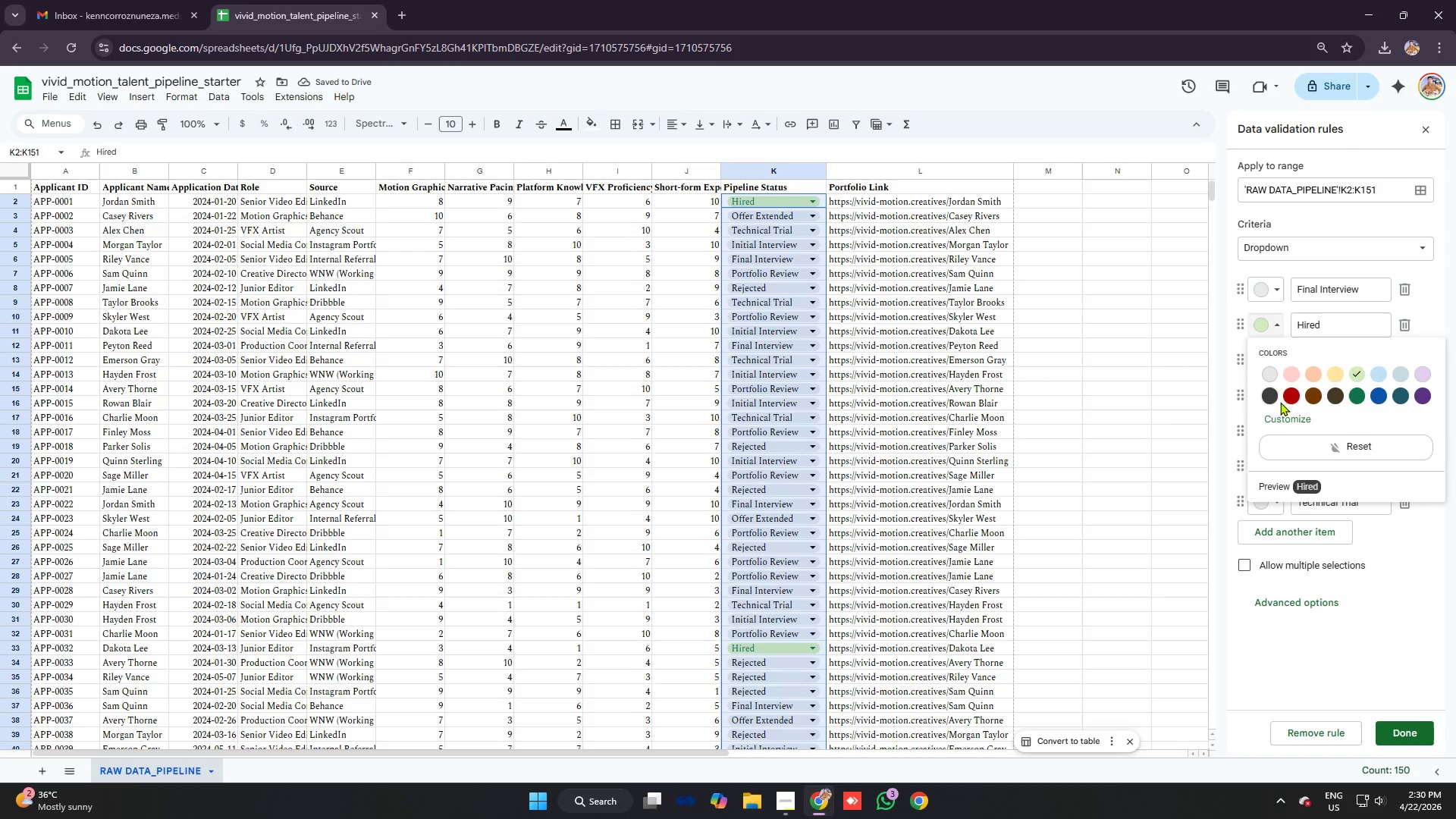 
left_click([1288, 417])
 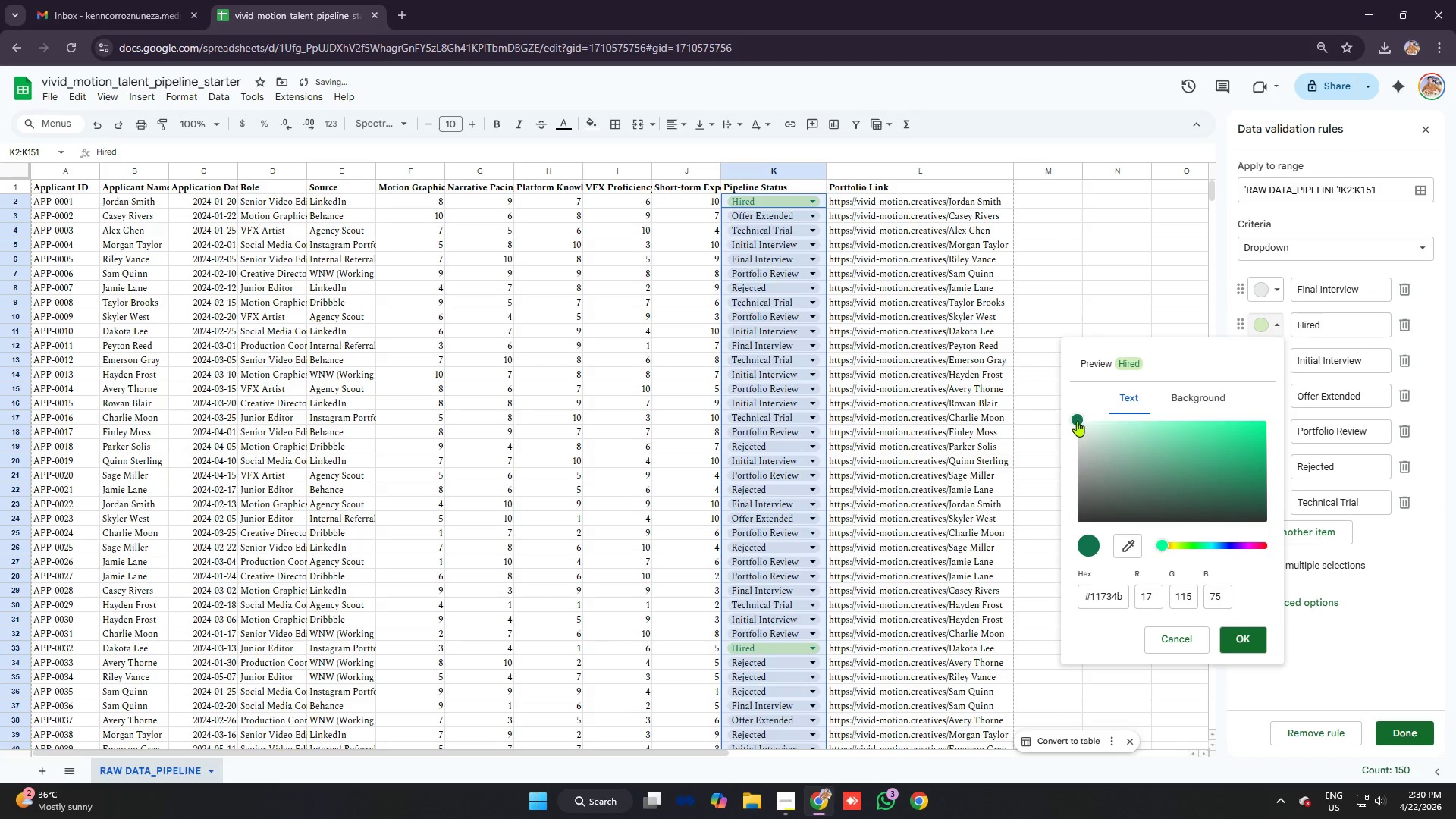 
left_click_drag(start_coordinate=[1078, 418], to_coordinate=[1103, 428])
 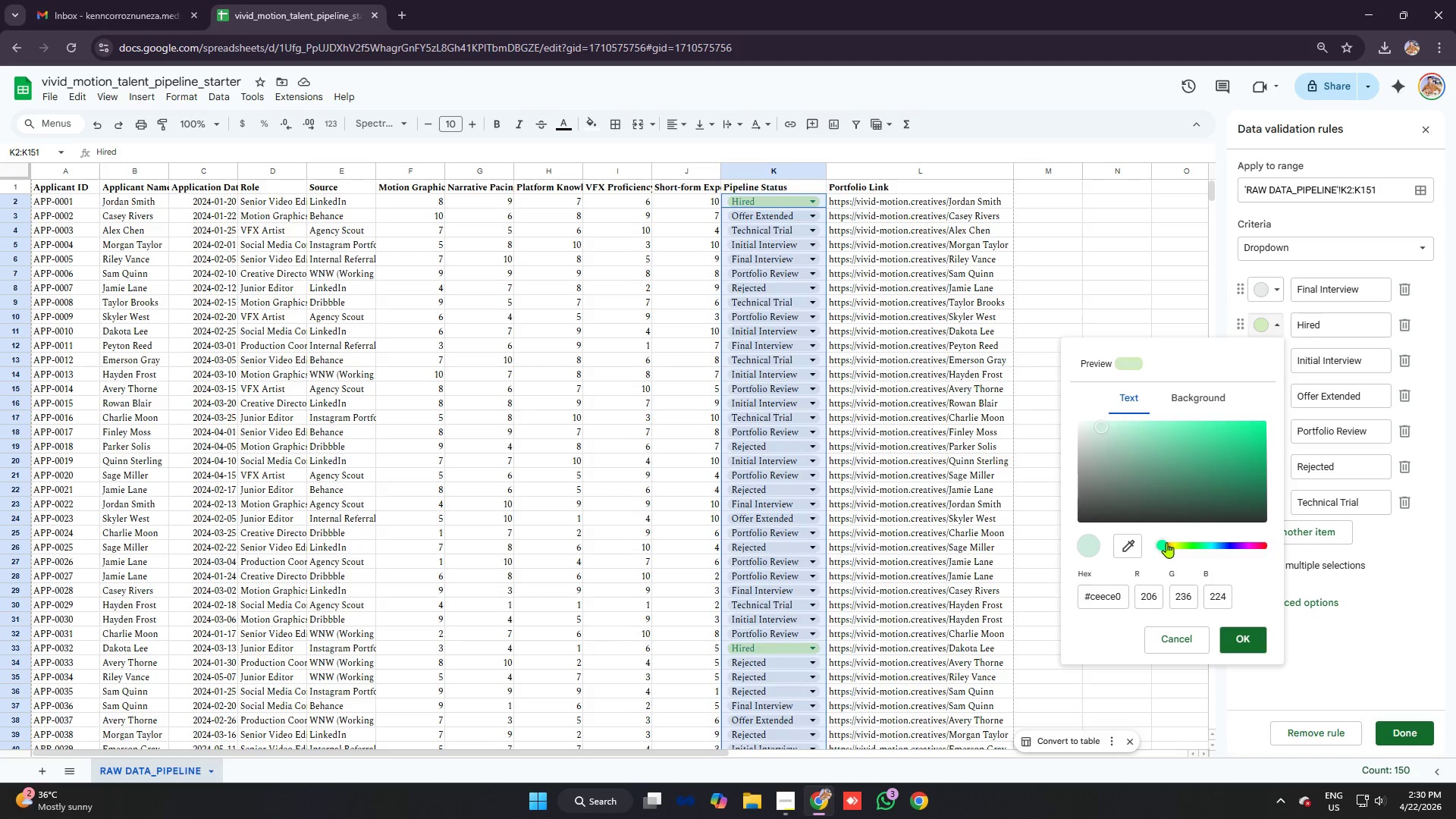 
left_click_drag(start_coordinate=[1166, 542], to_coordinate=[1197, 546])
 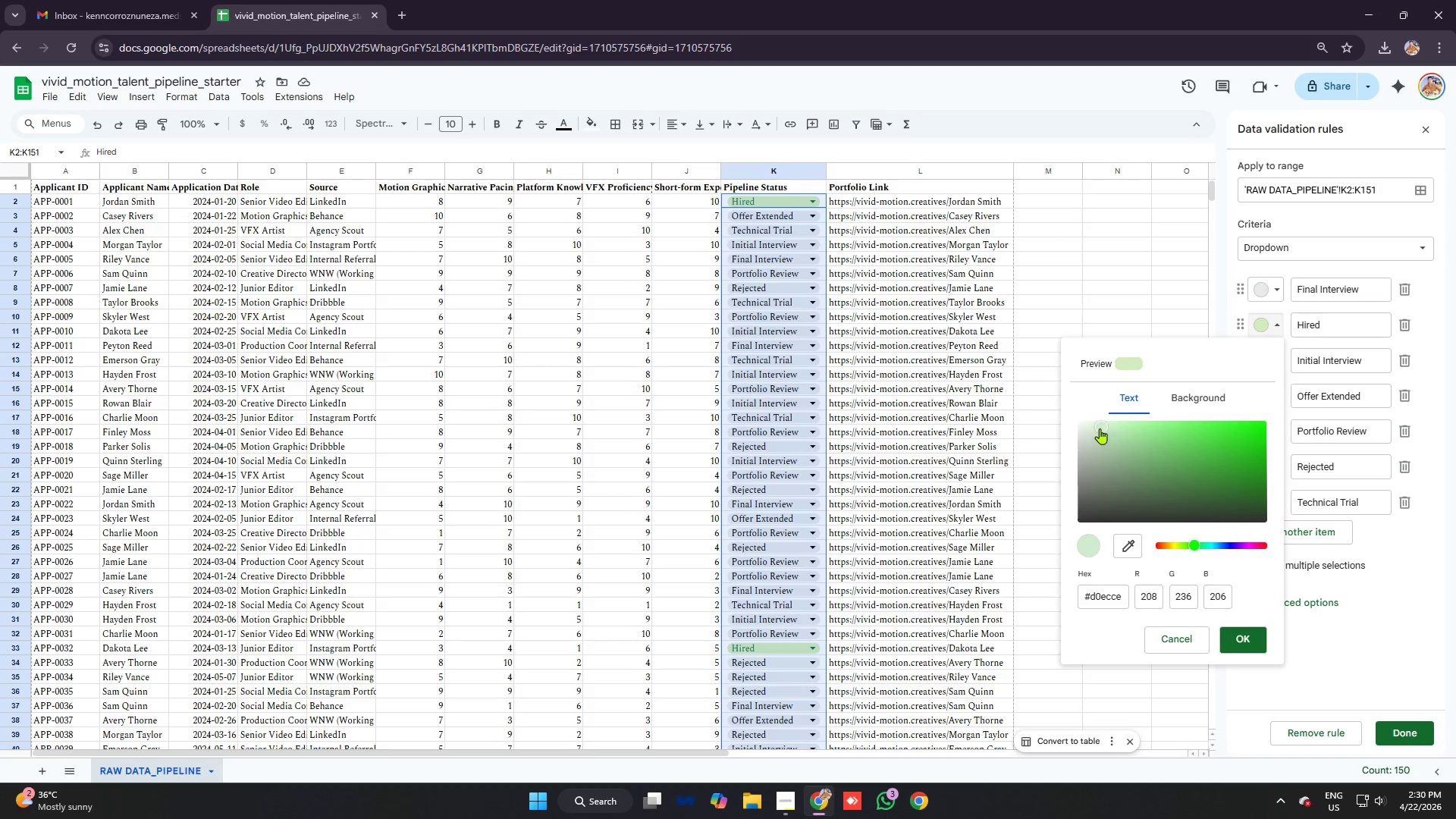 
left_click_drag(start_coordinate=[1100, 428], to_coordinate=[1228, 477])
 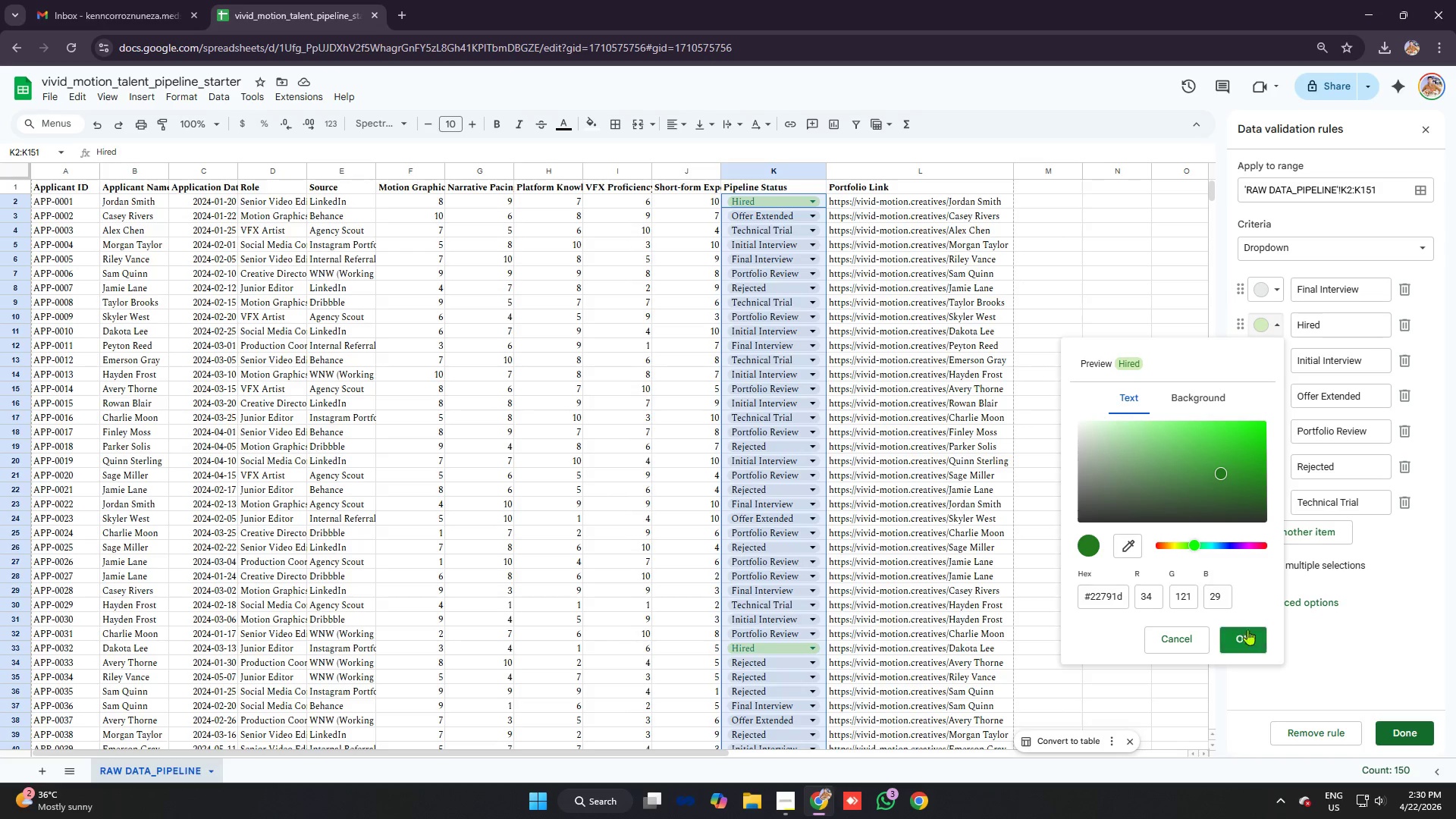 
left_click([1250, 645])
 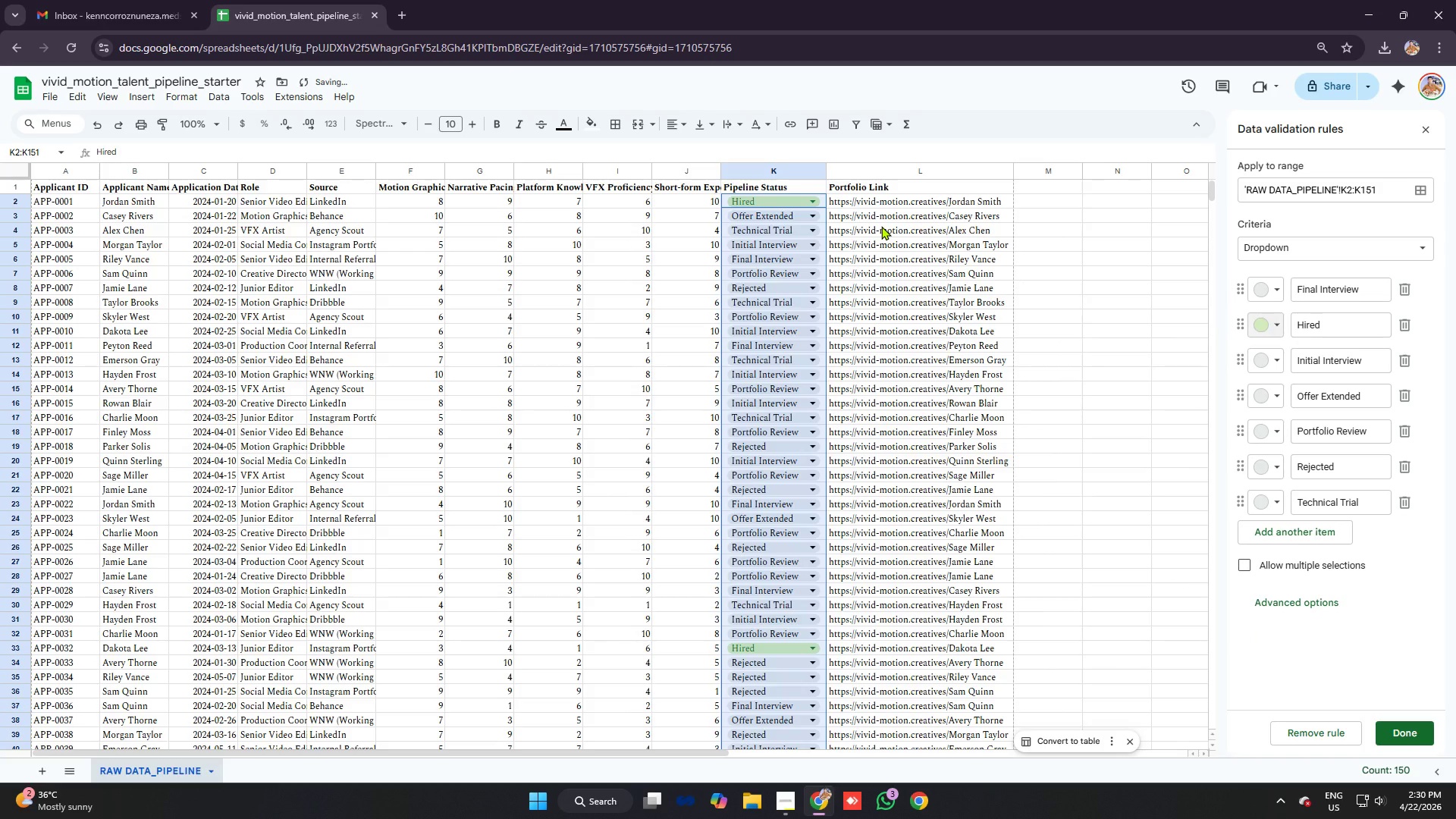 
left_click([881, 226])
 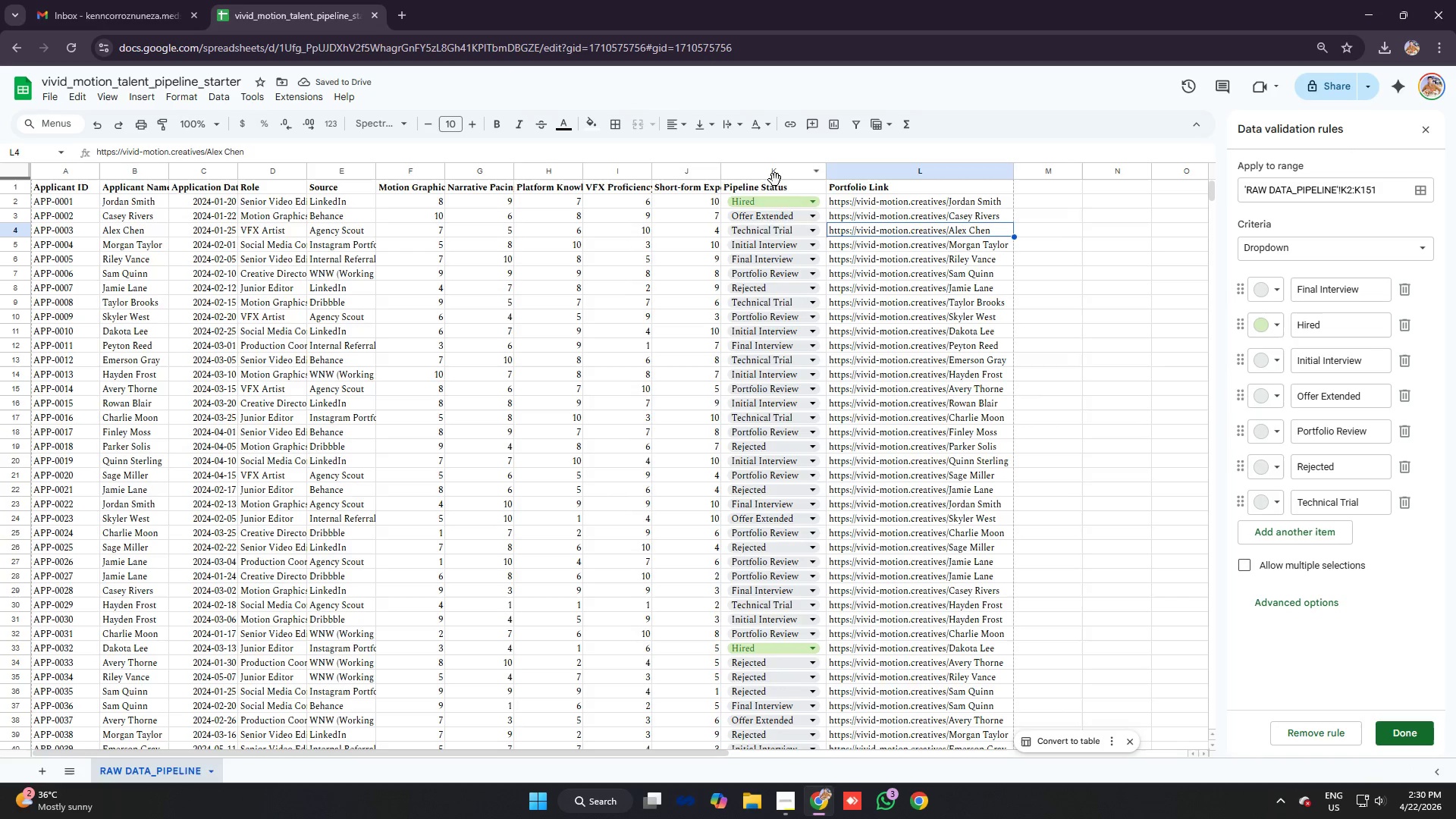 
key(Control+A)
 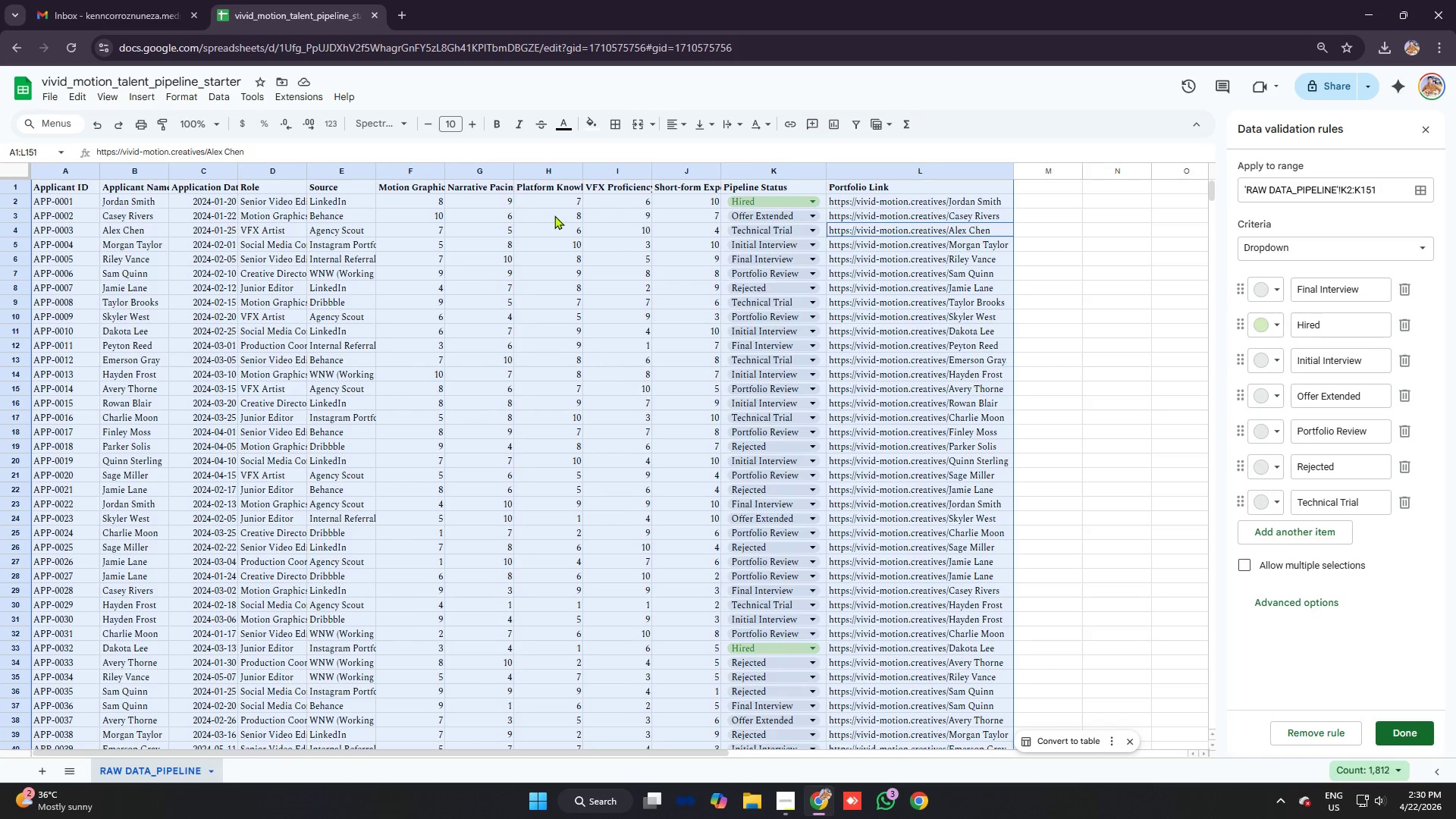 
key(Control+A)
 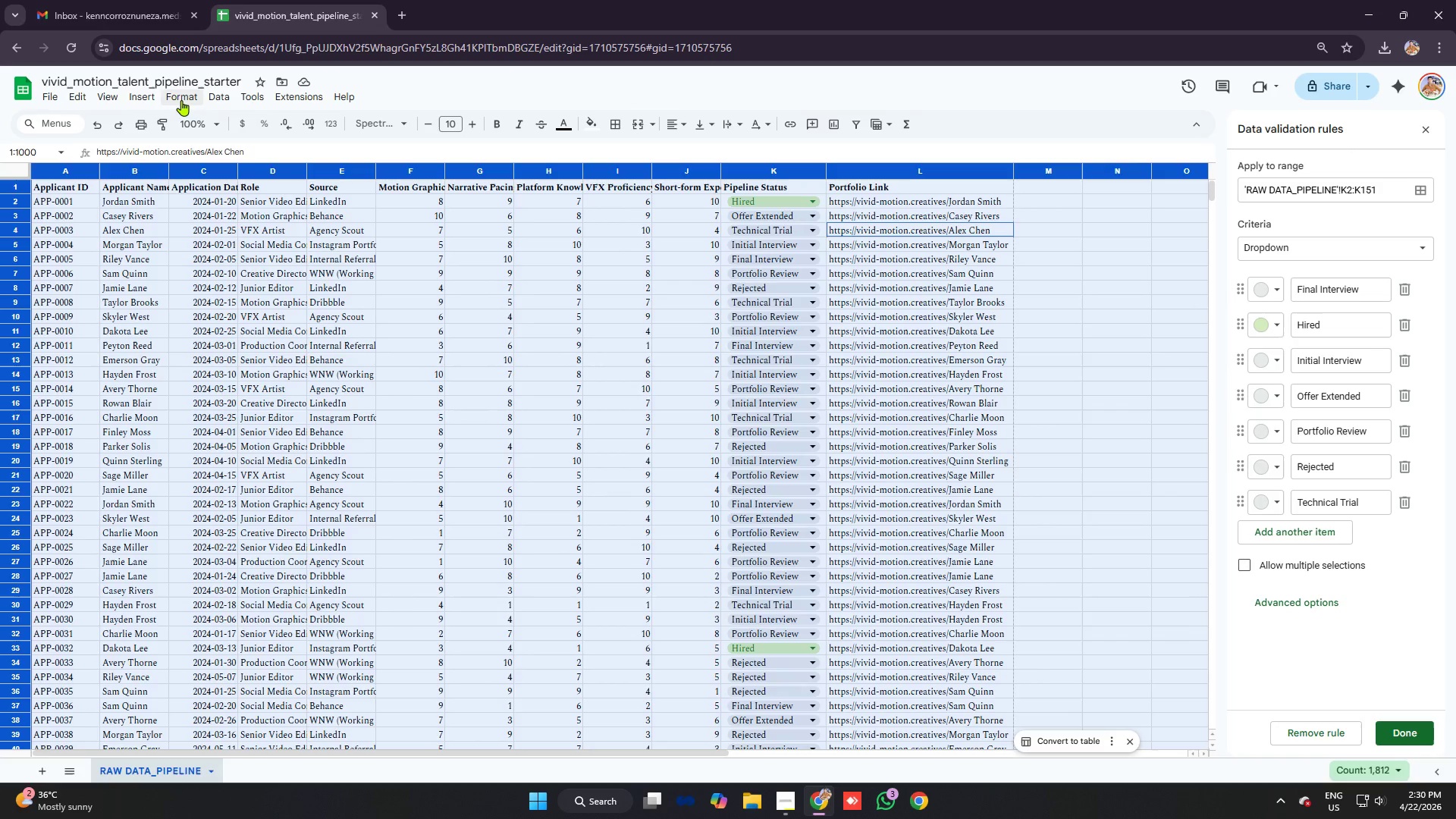 
left_click([184, 101])
 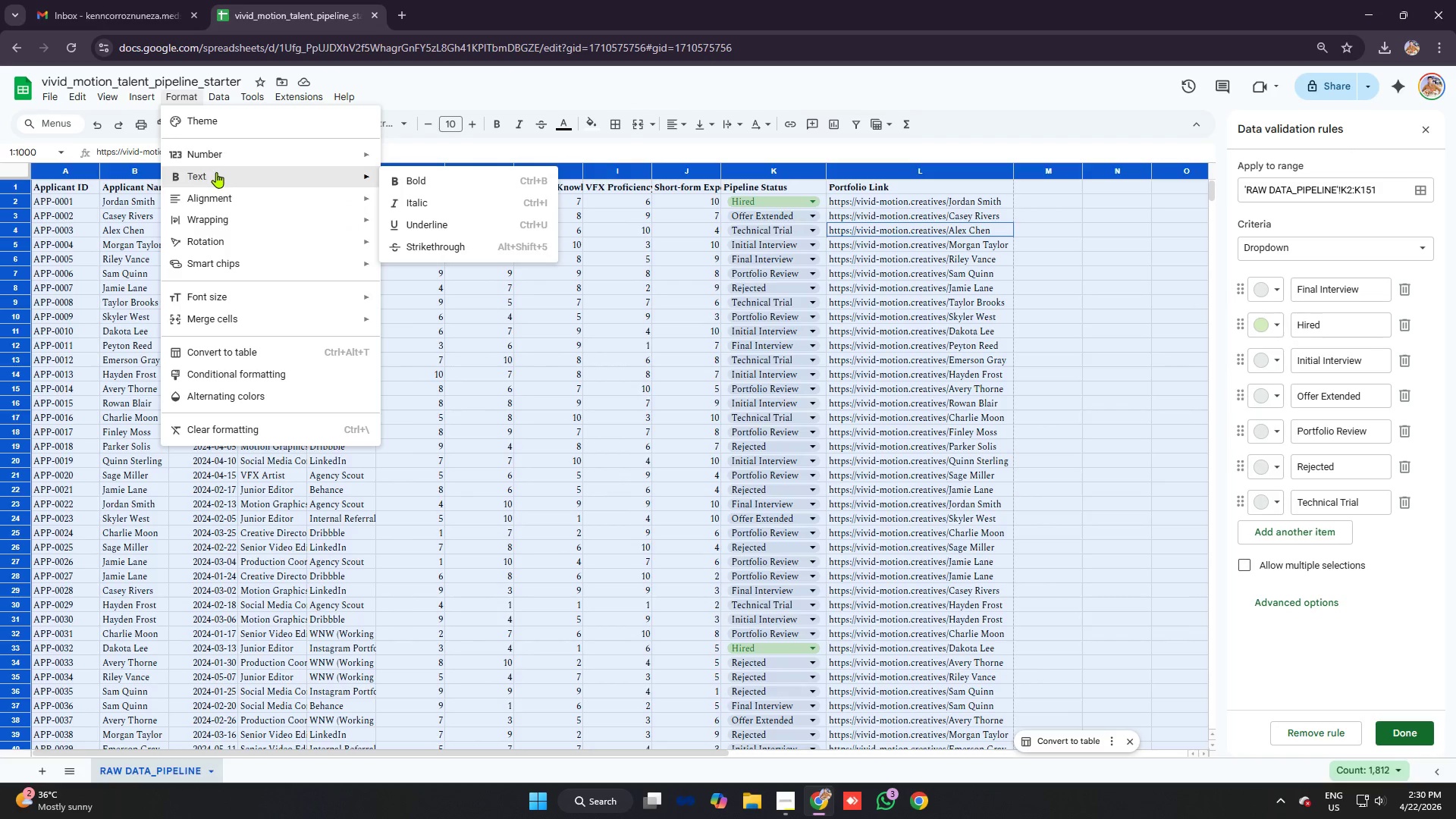 
left_click([223, 198])
 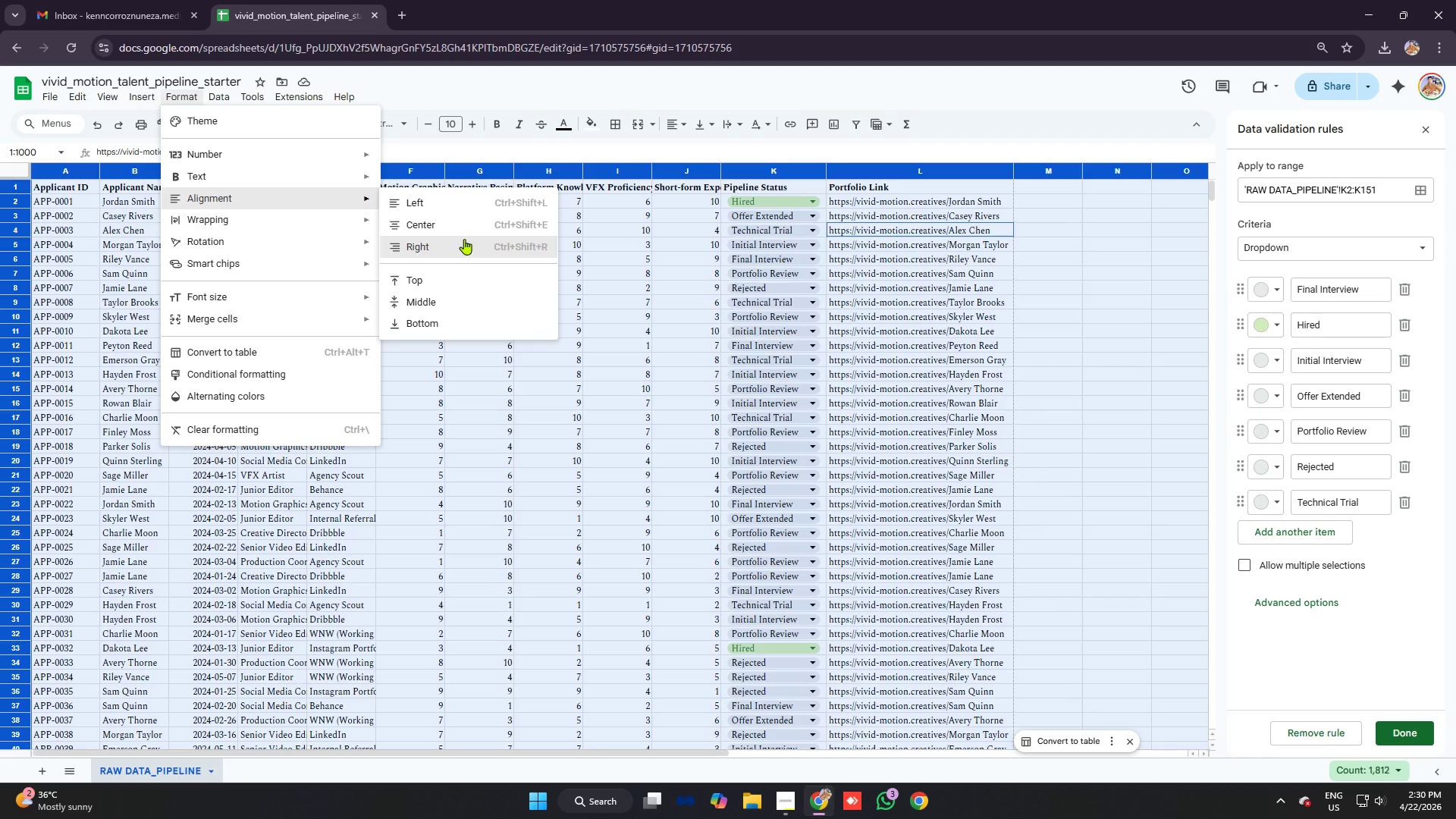 
left_click([465, 230])
 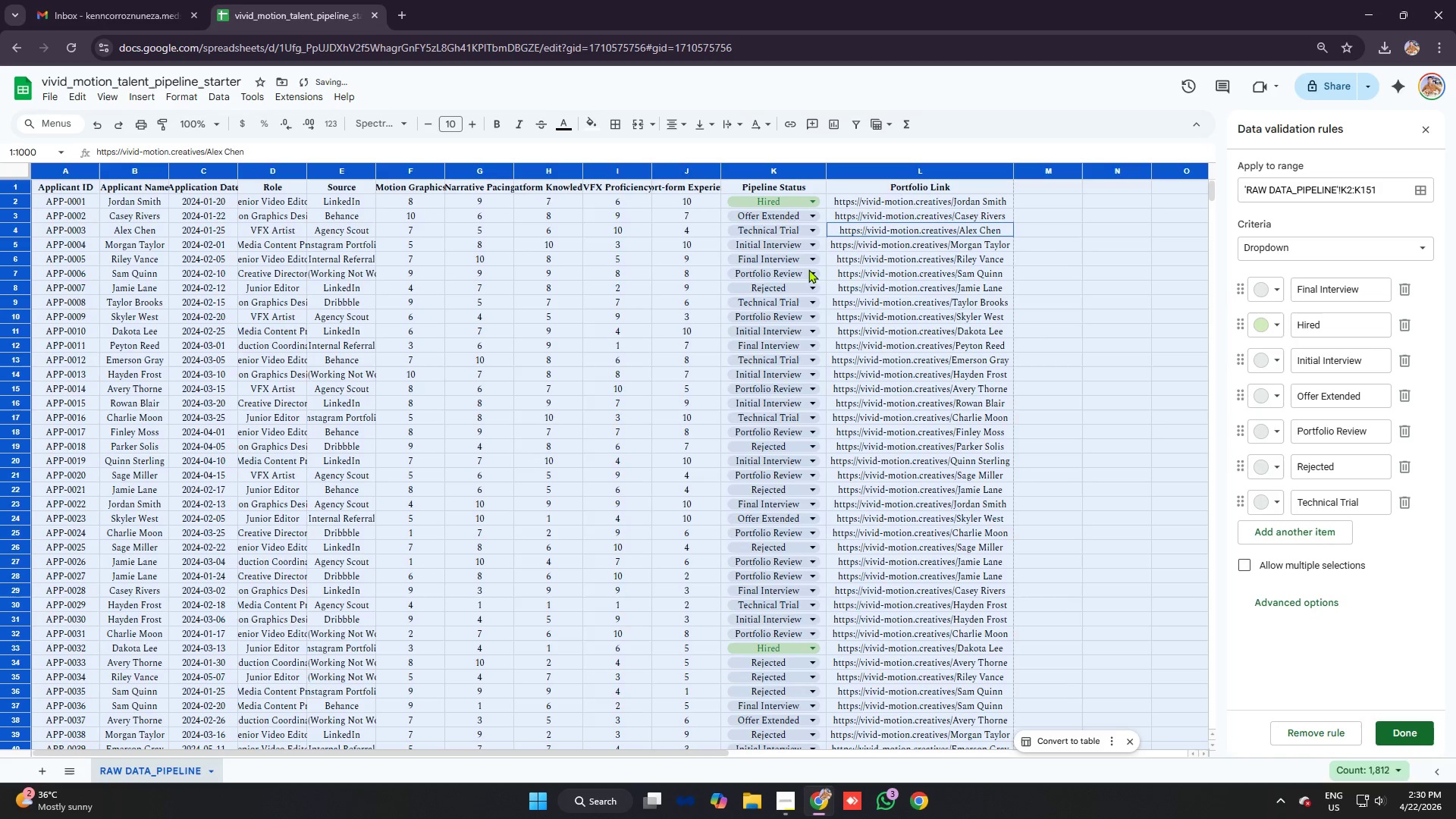 
left_click([864, 270])
 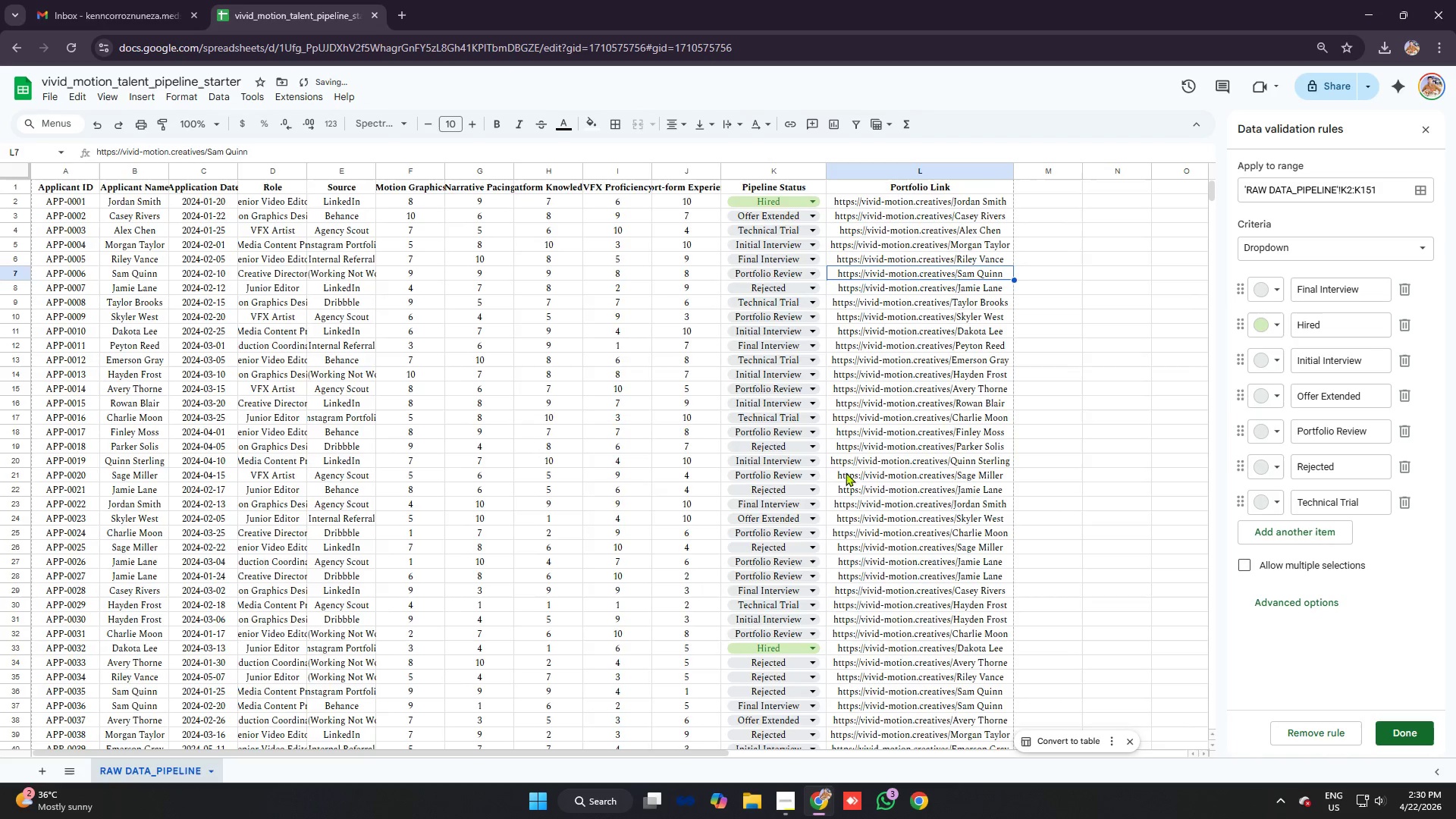 
scroll: coordinate [795, 426], scroll_direction: down, amount: 26.0
 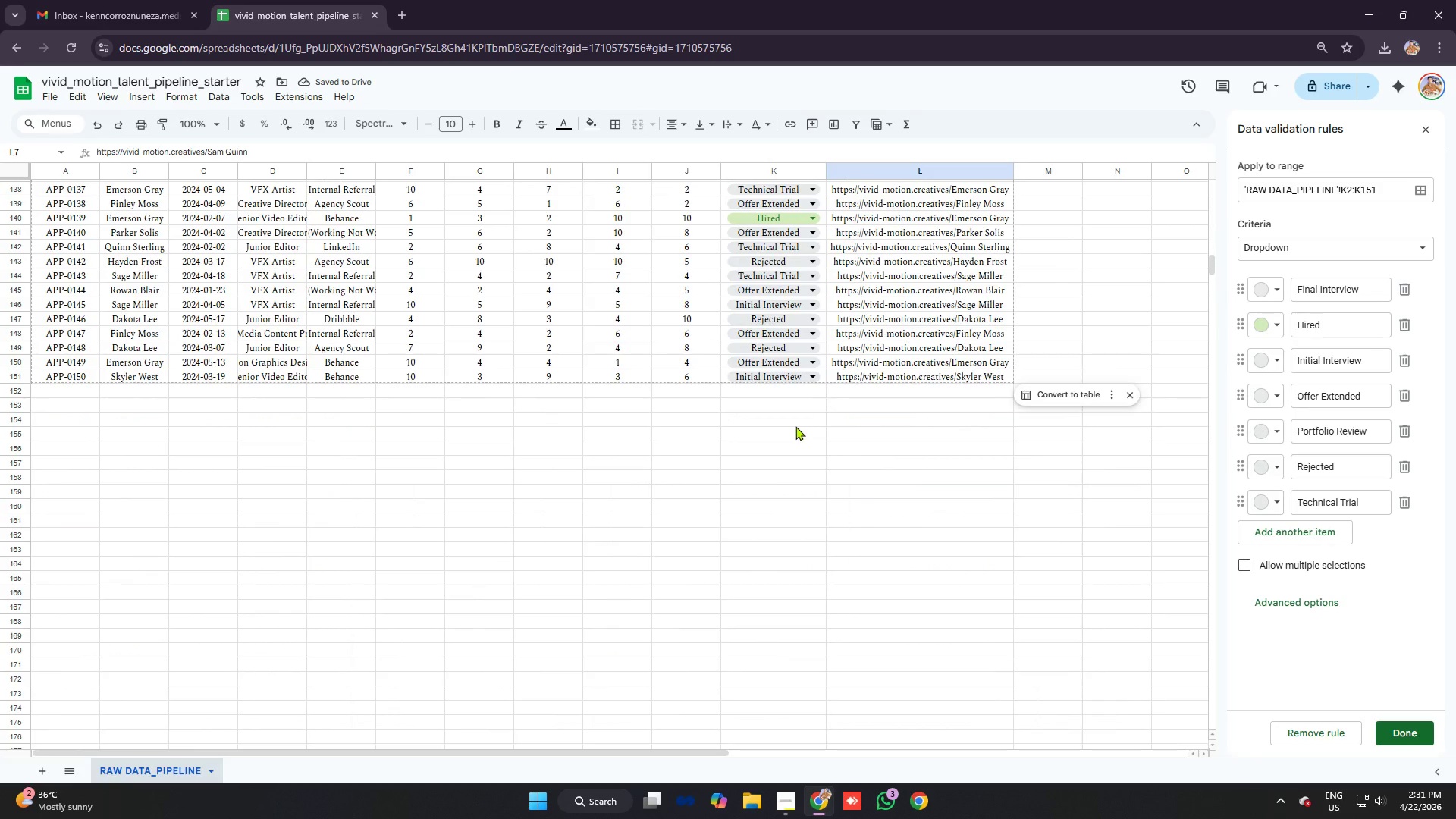 
scroll: coordinate [774, 291], scroll_direction: up, amount: 30.0
 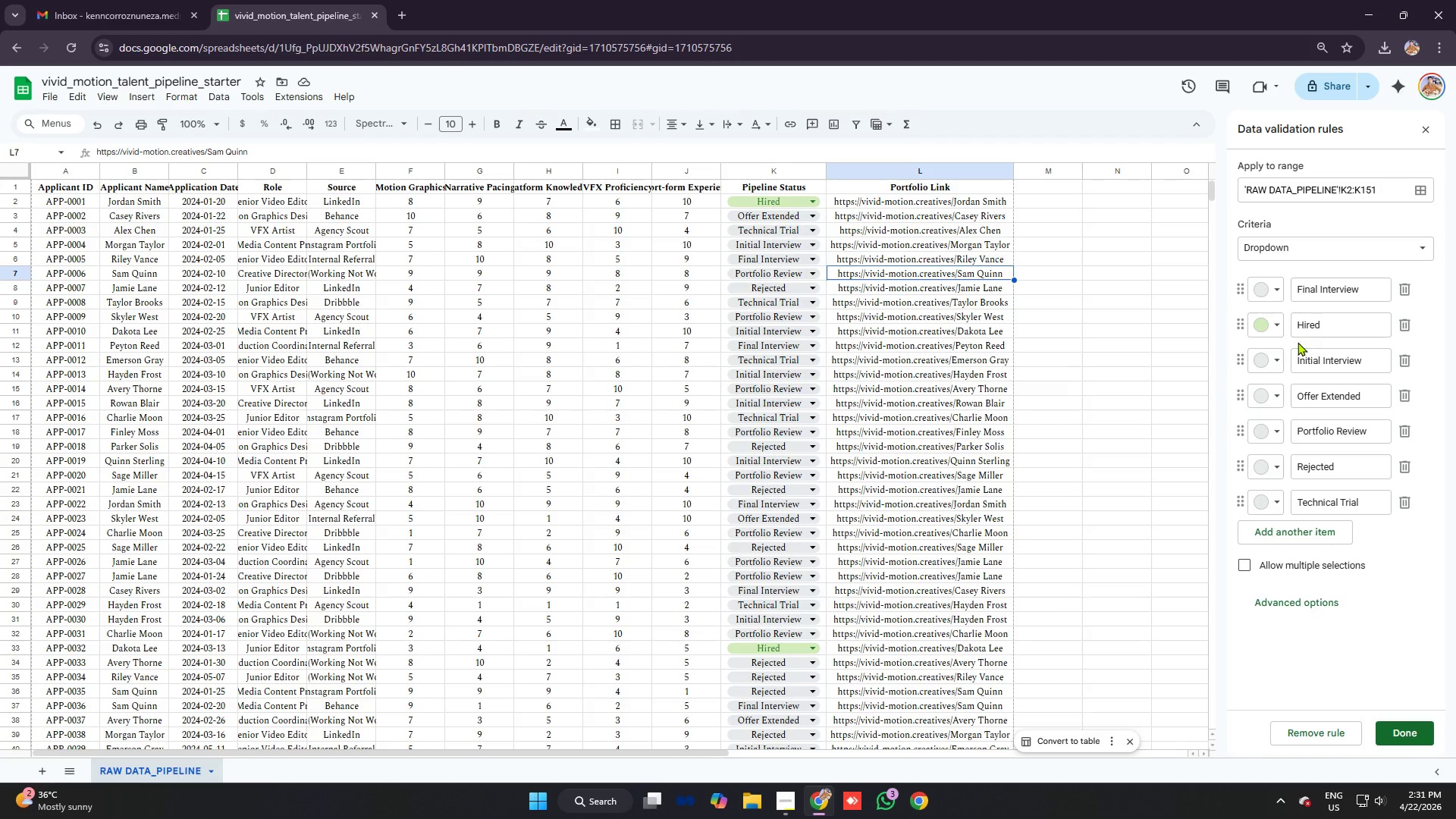 
wait(7.84)
 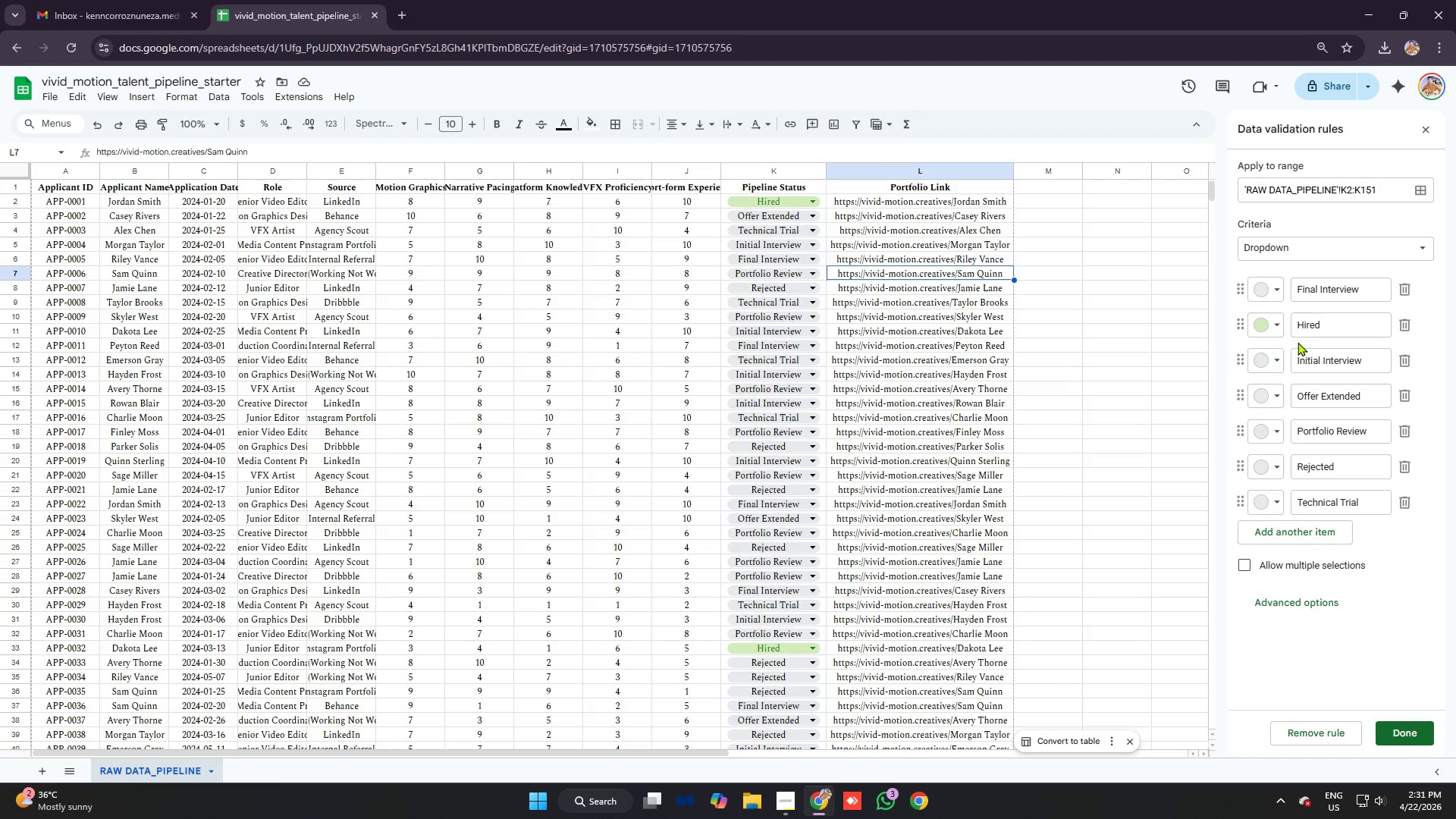 
left_click([1279, 288])
 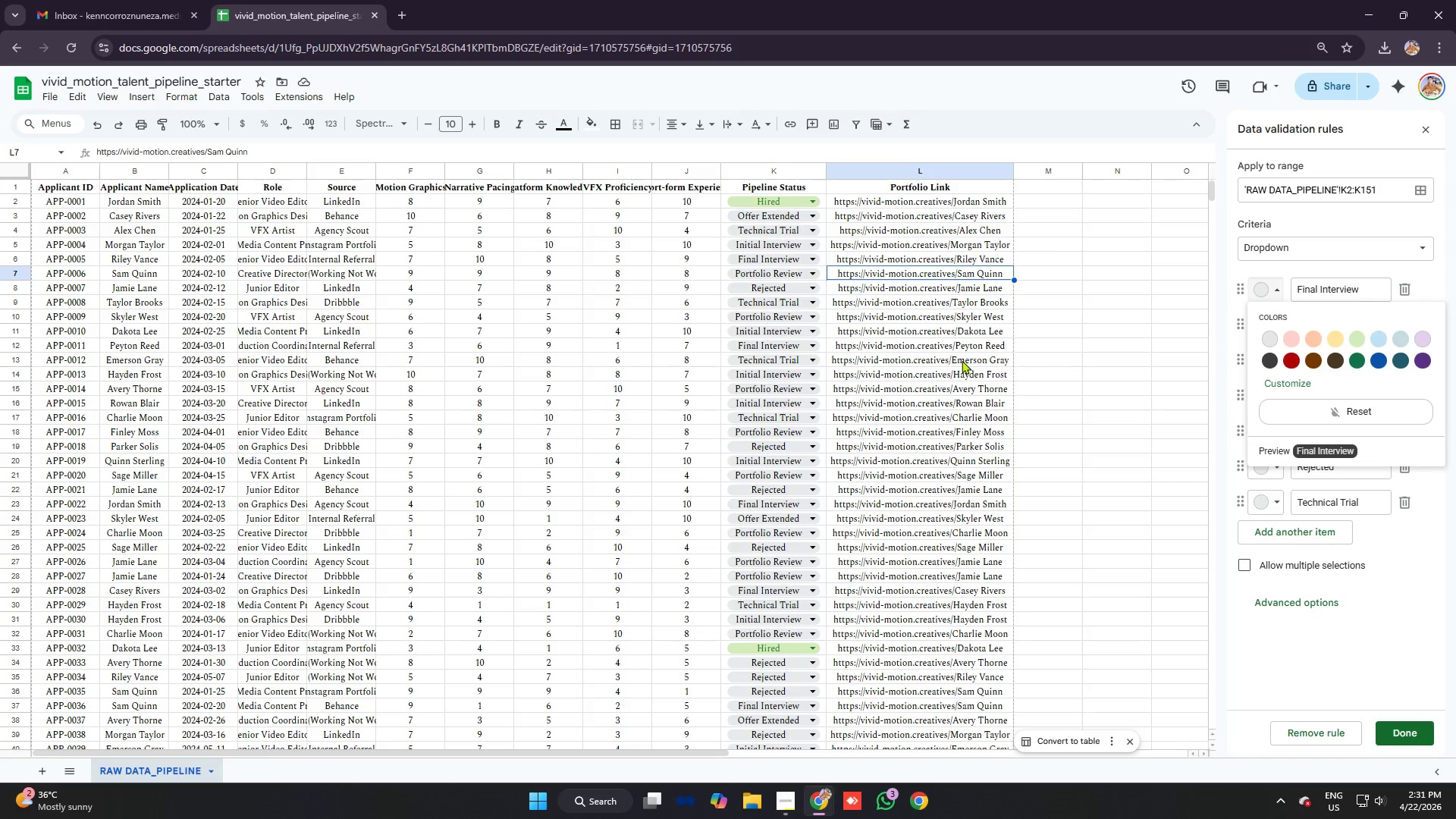 
wait(6.25)
 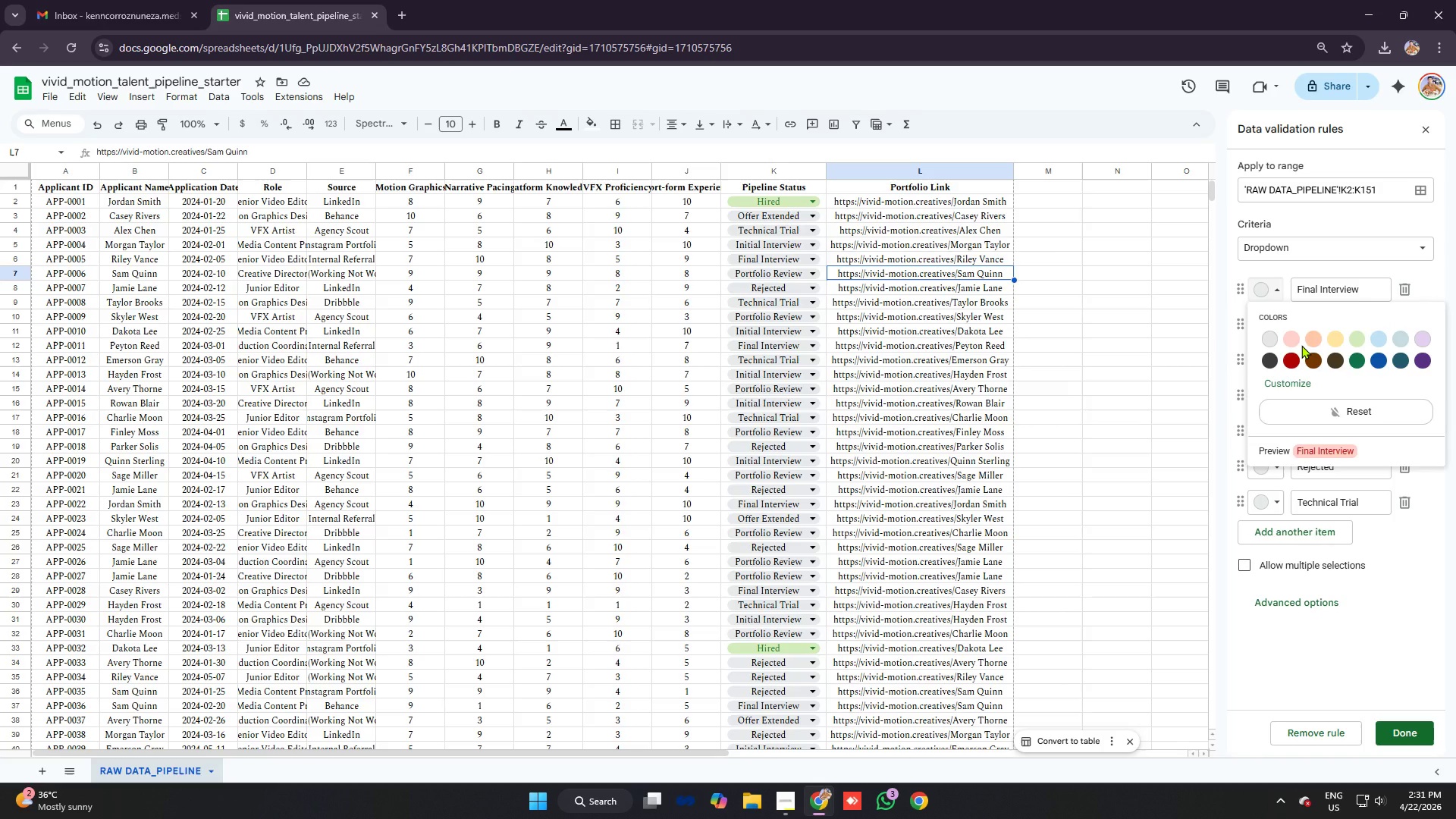 
left_click([1324, 272])
 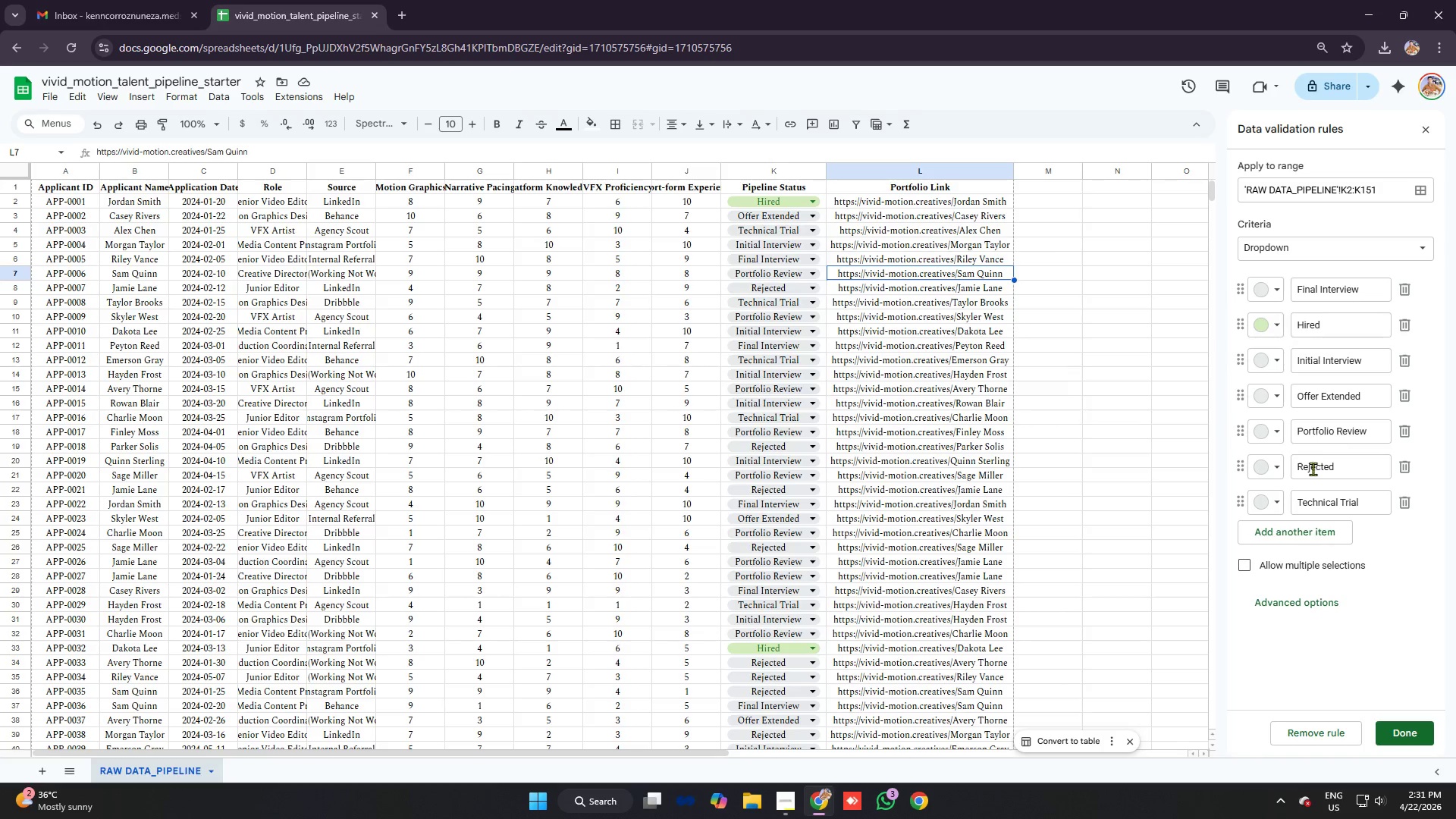 
left_click([1269, 469])
 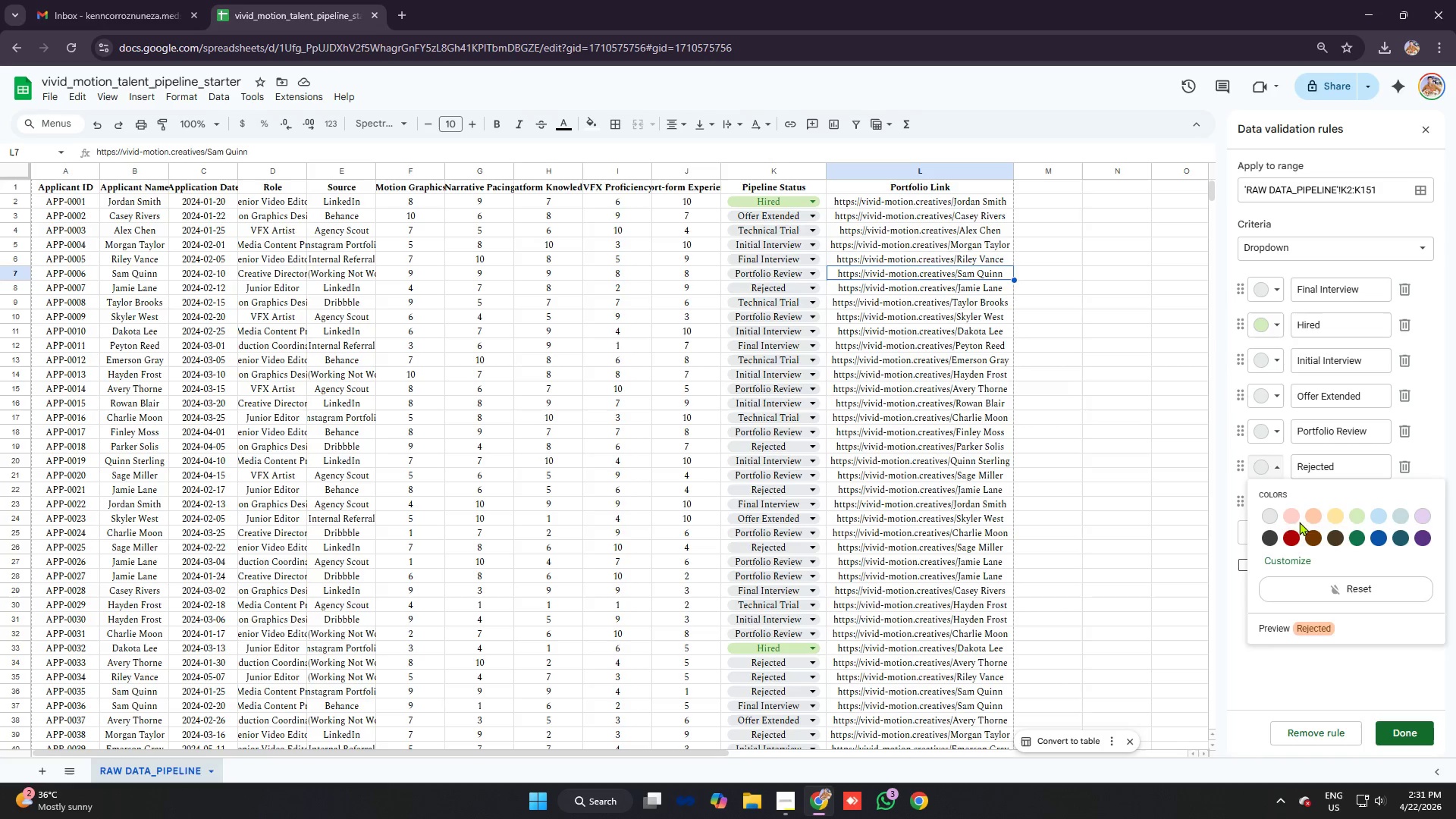 
left_click([1291, 519])
 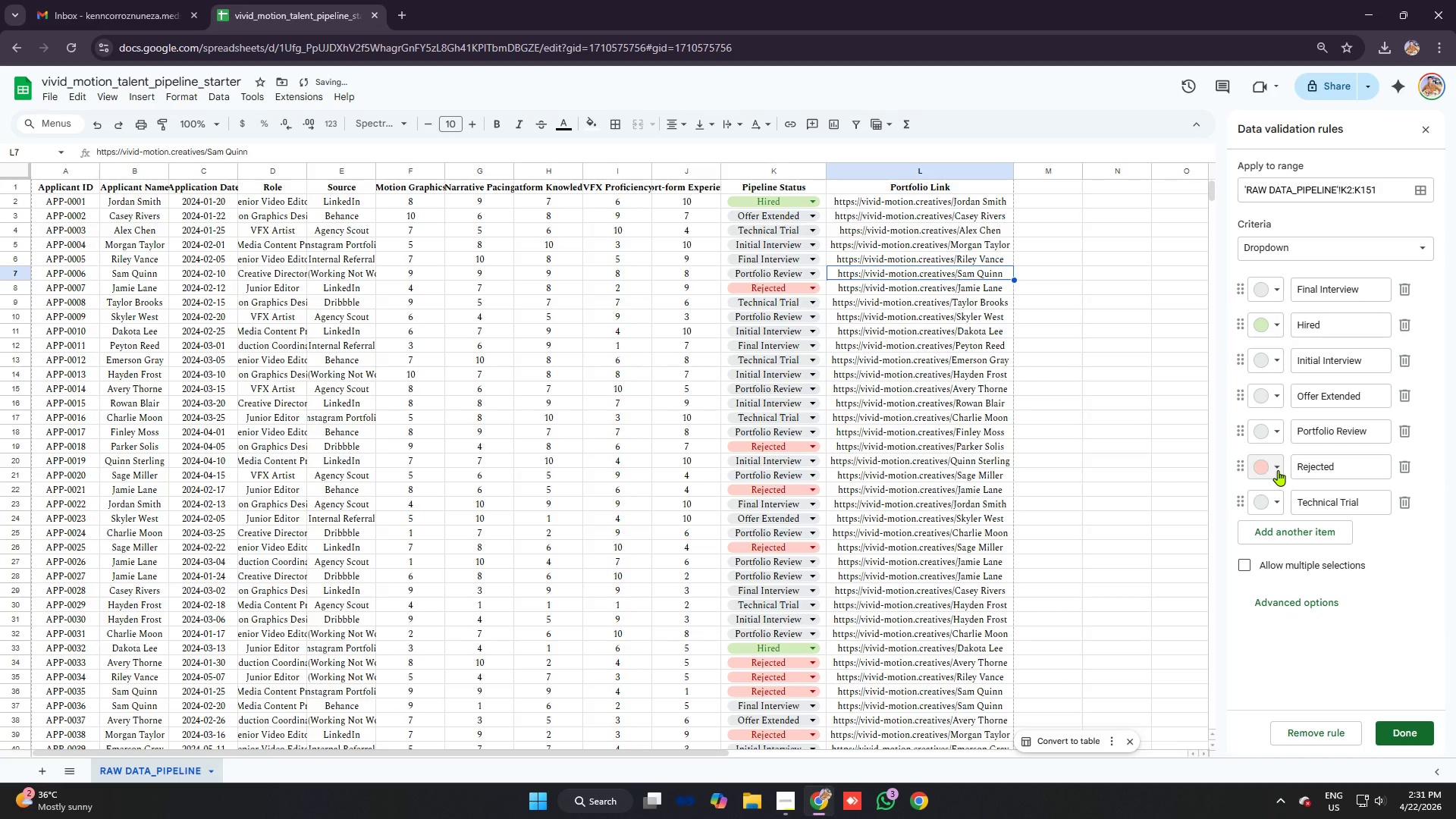 
left_click([1278, 470])
 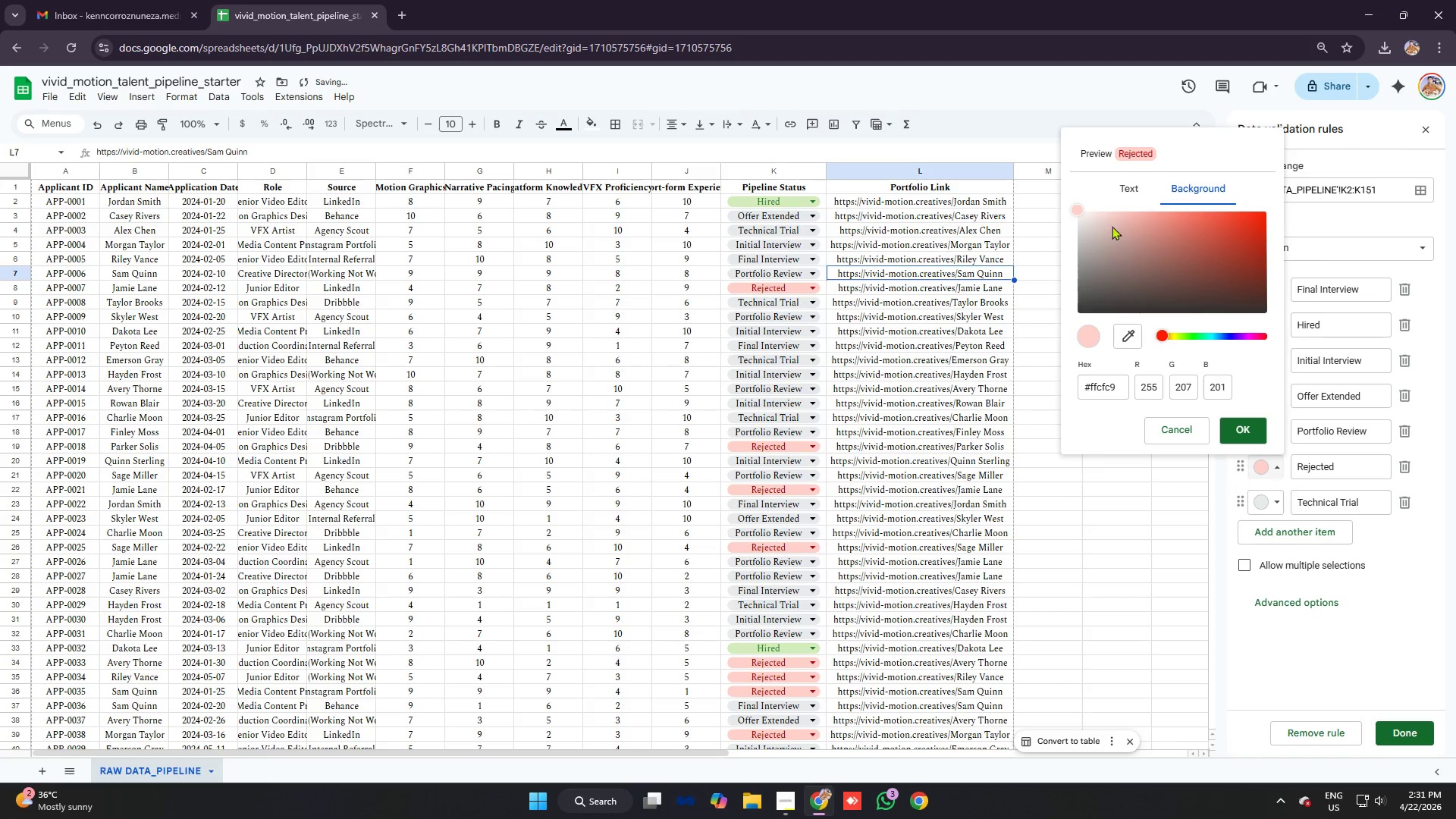 
left_click([1125, 187])
 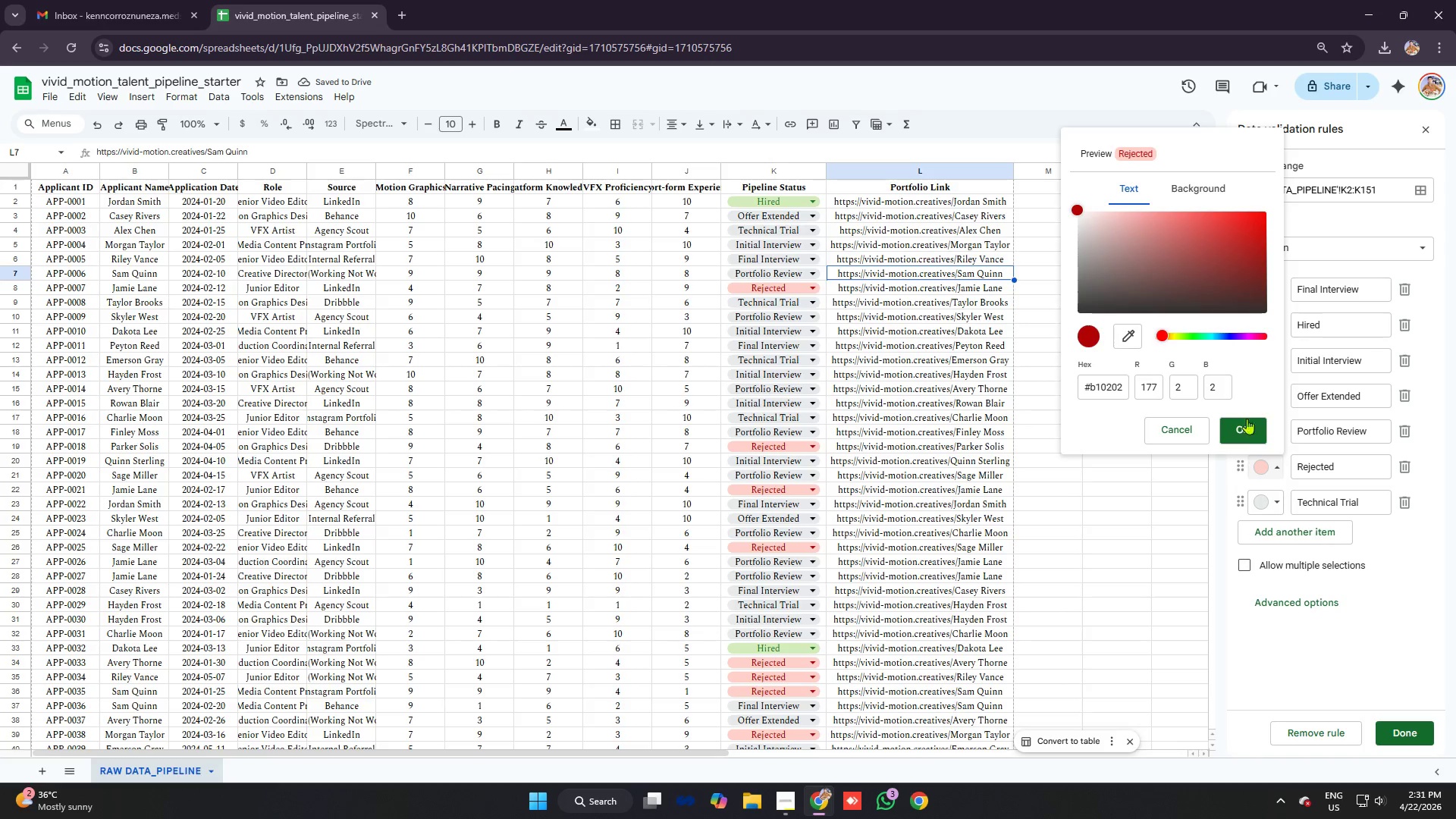 
left_click([1247, 438])
 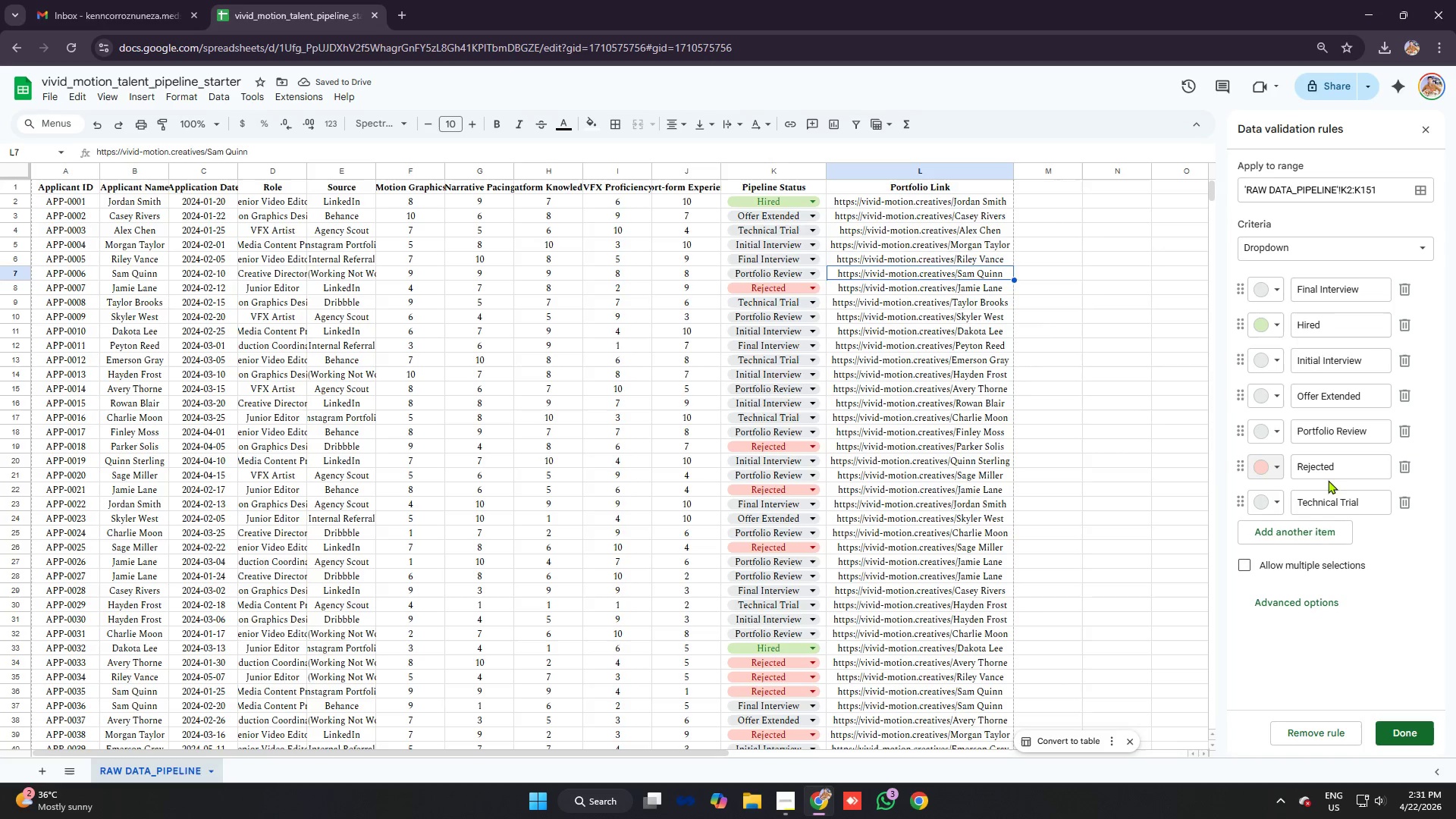 
wait(6.44)
 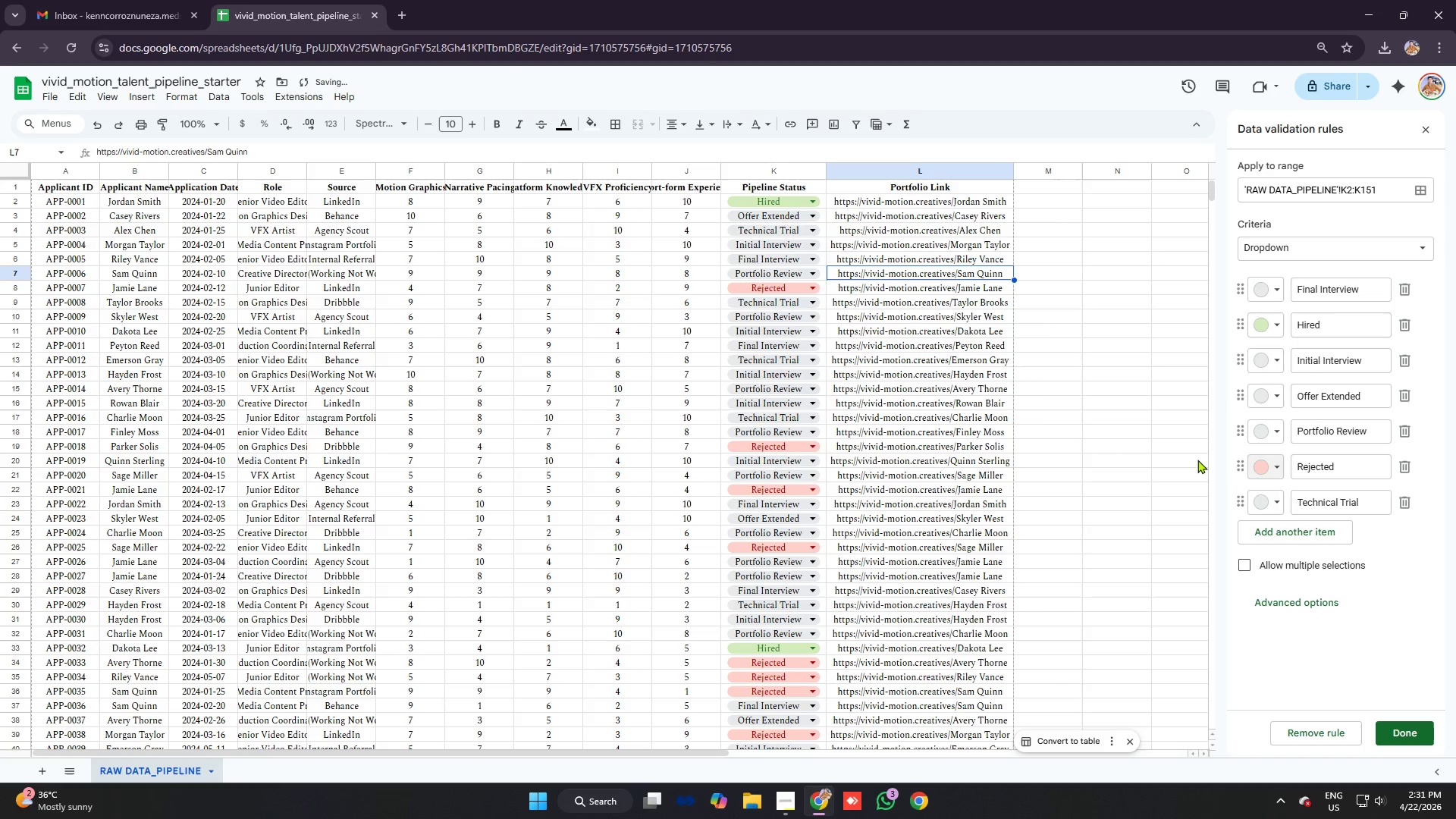 
left_click([1269, 502])
 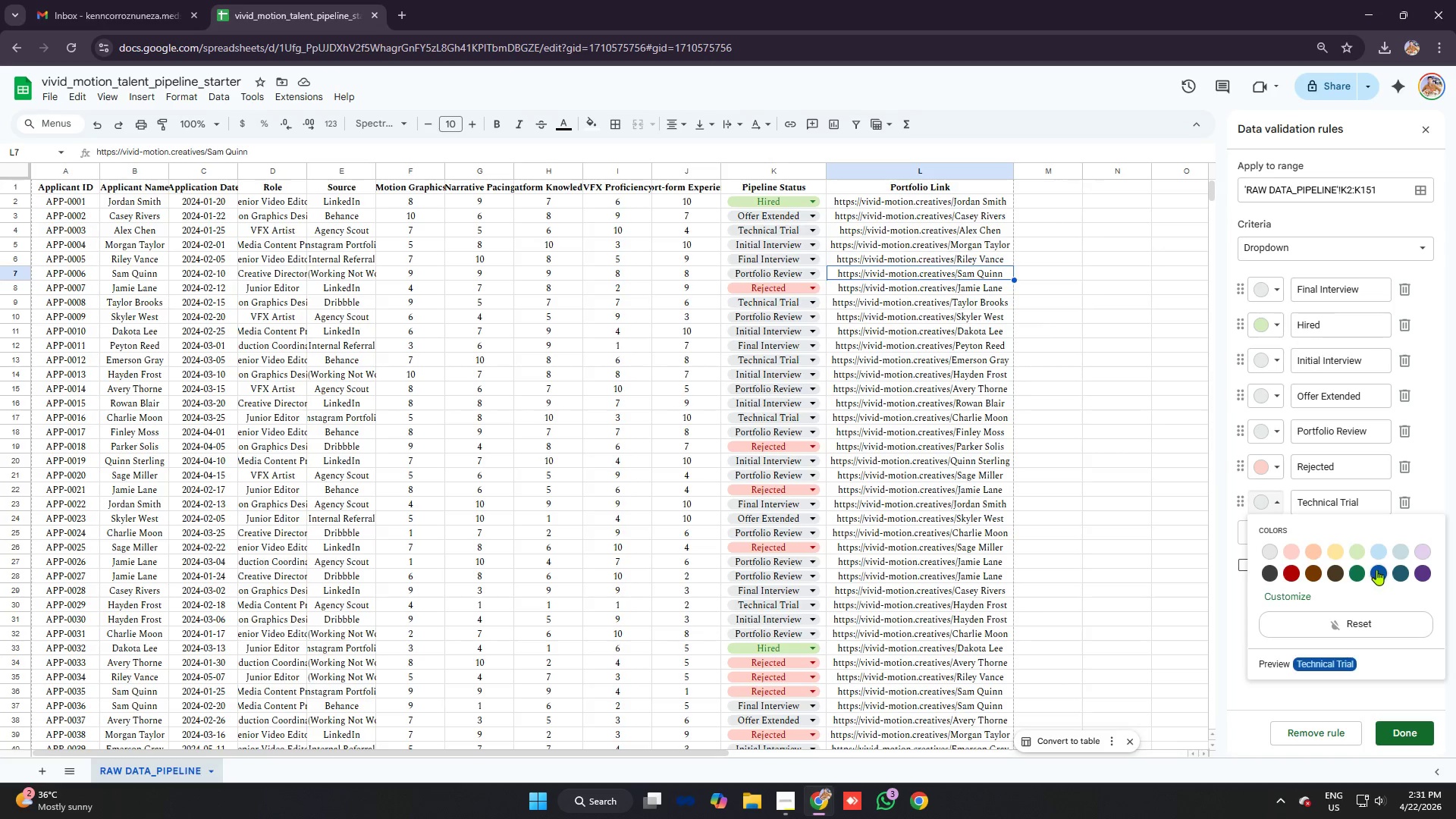 
left_click([1375, 557])
 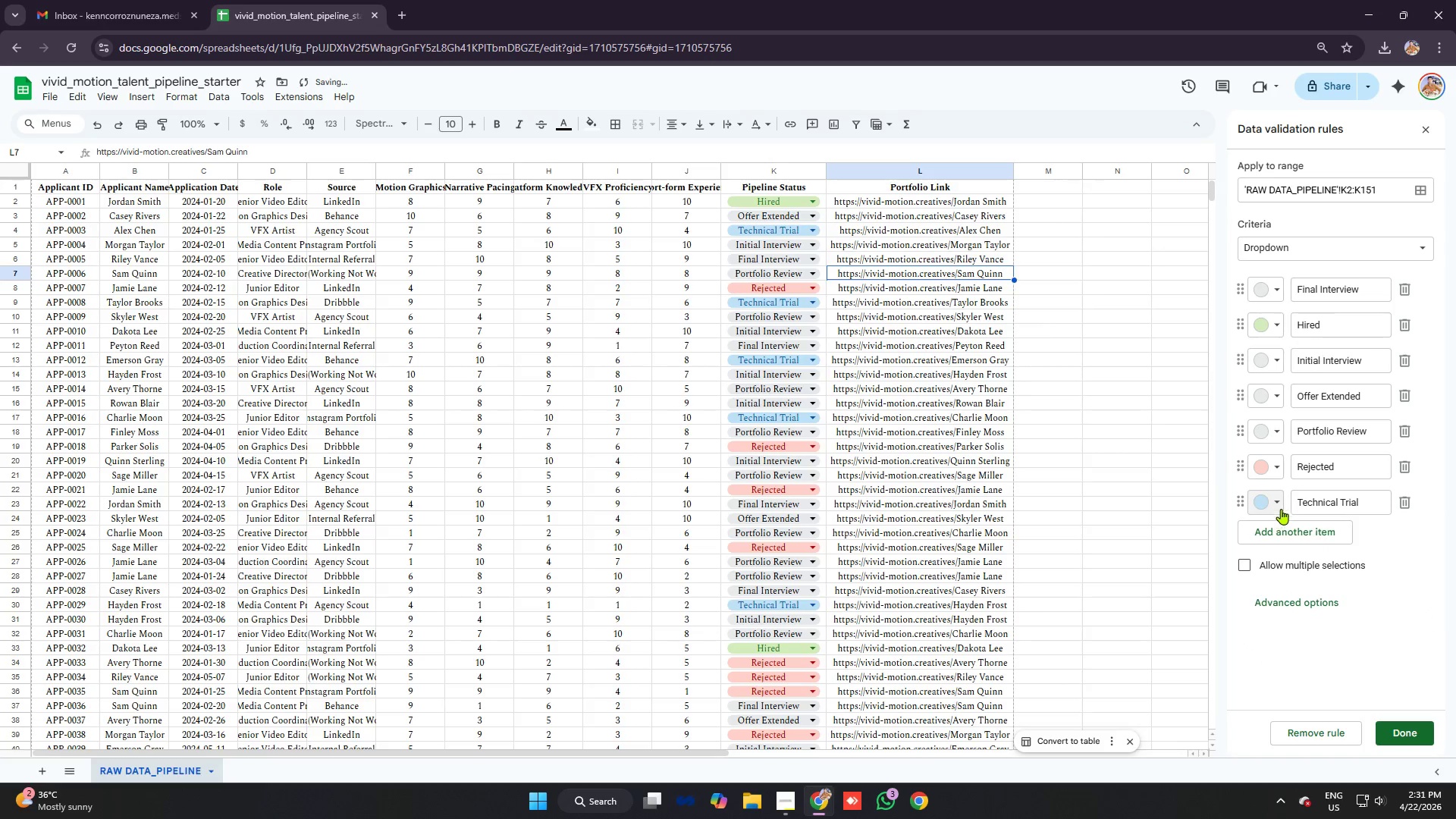 
left_click([1279, 503])
 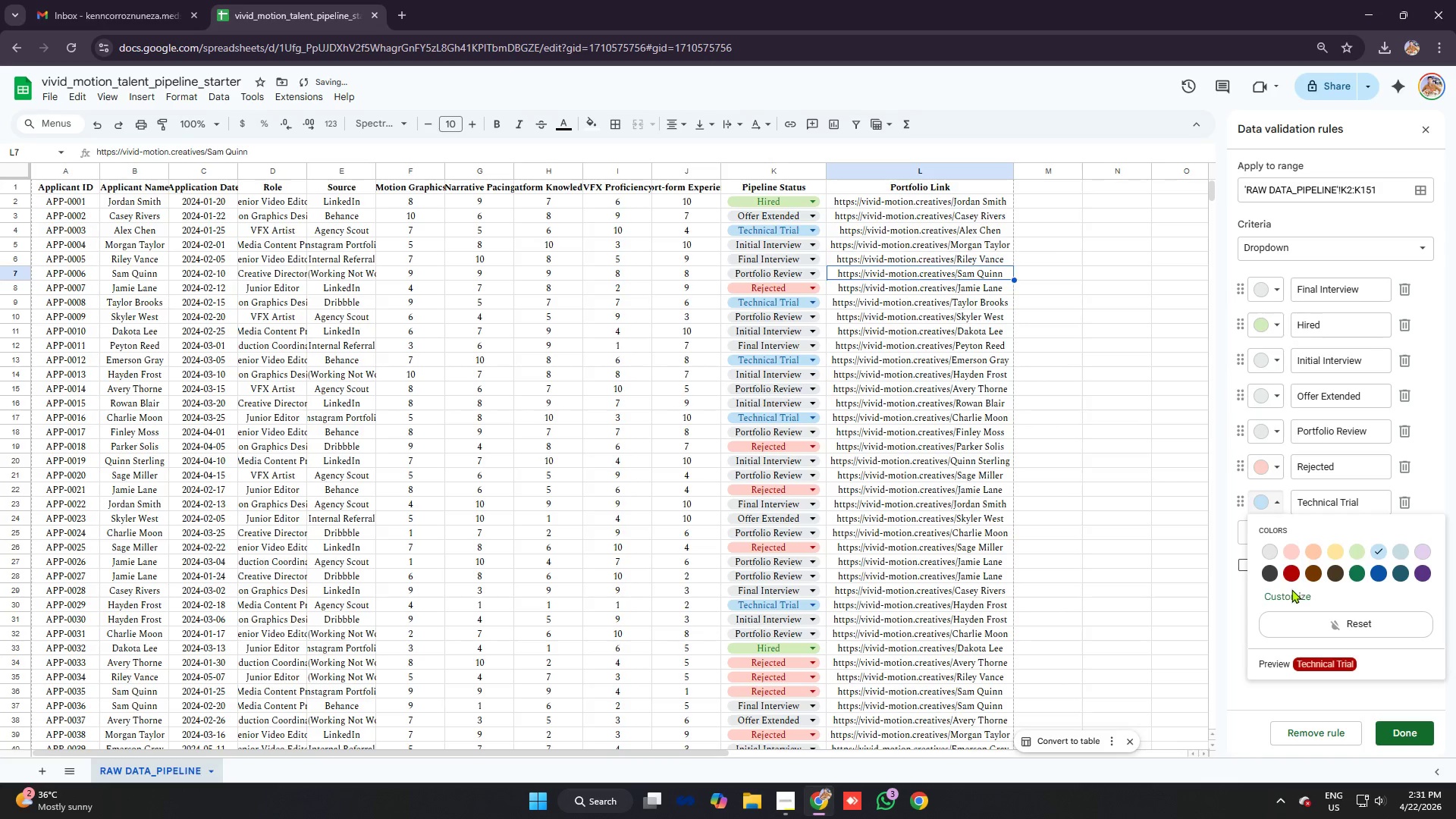 
left_click([1291, 590])
 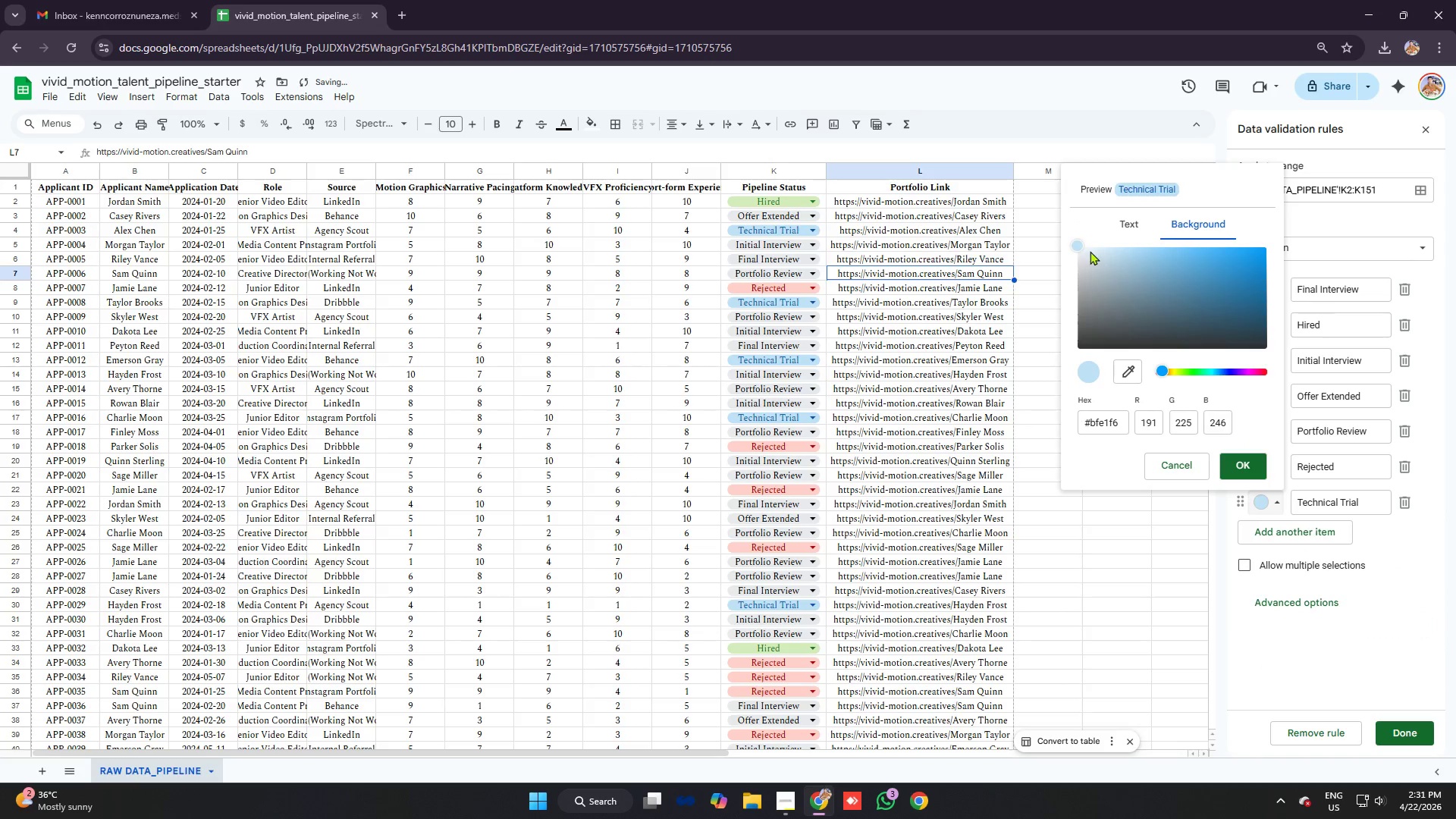 
left_click([1126, 225])
 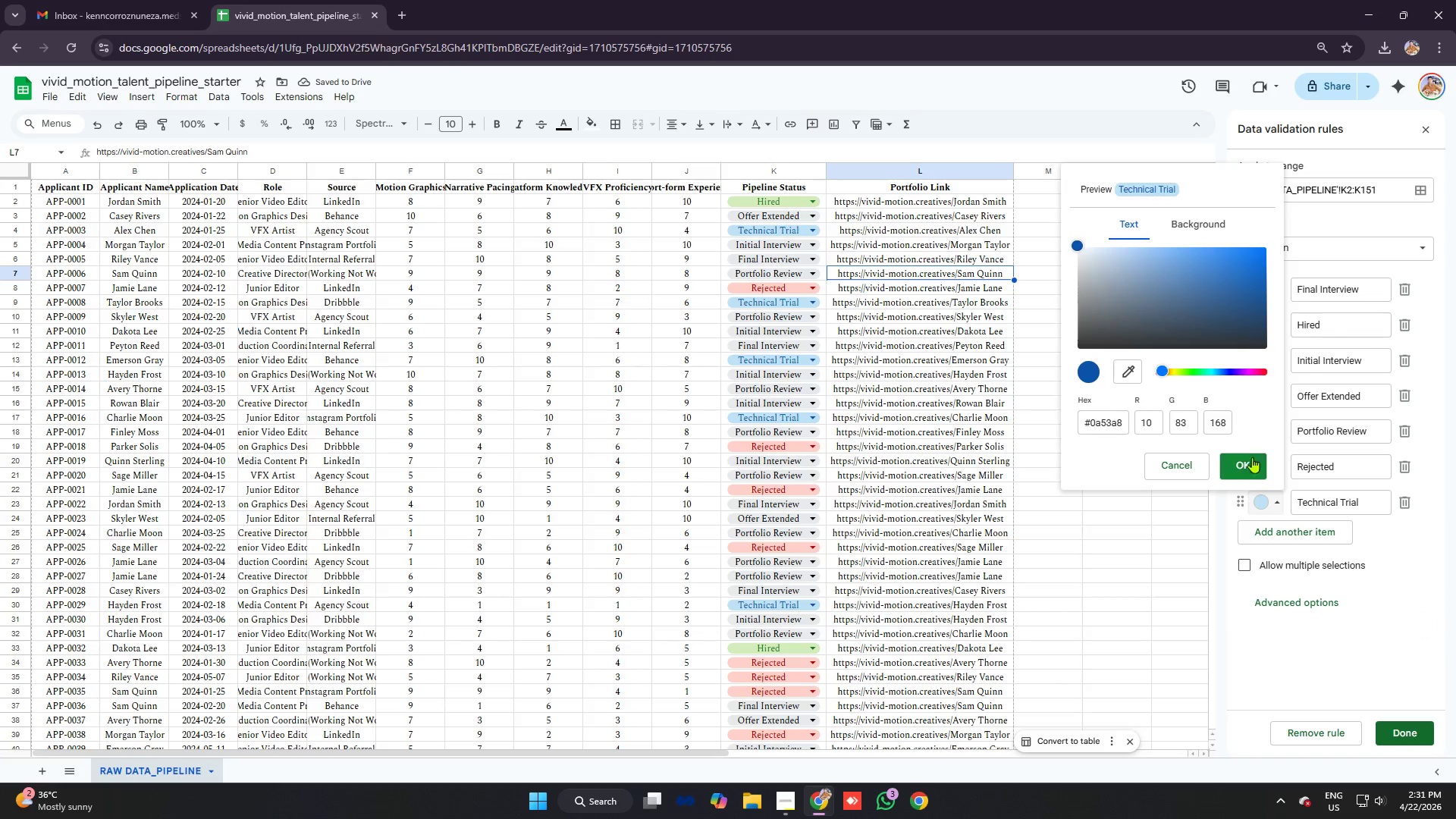 
left_click([1249, 466])
 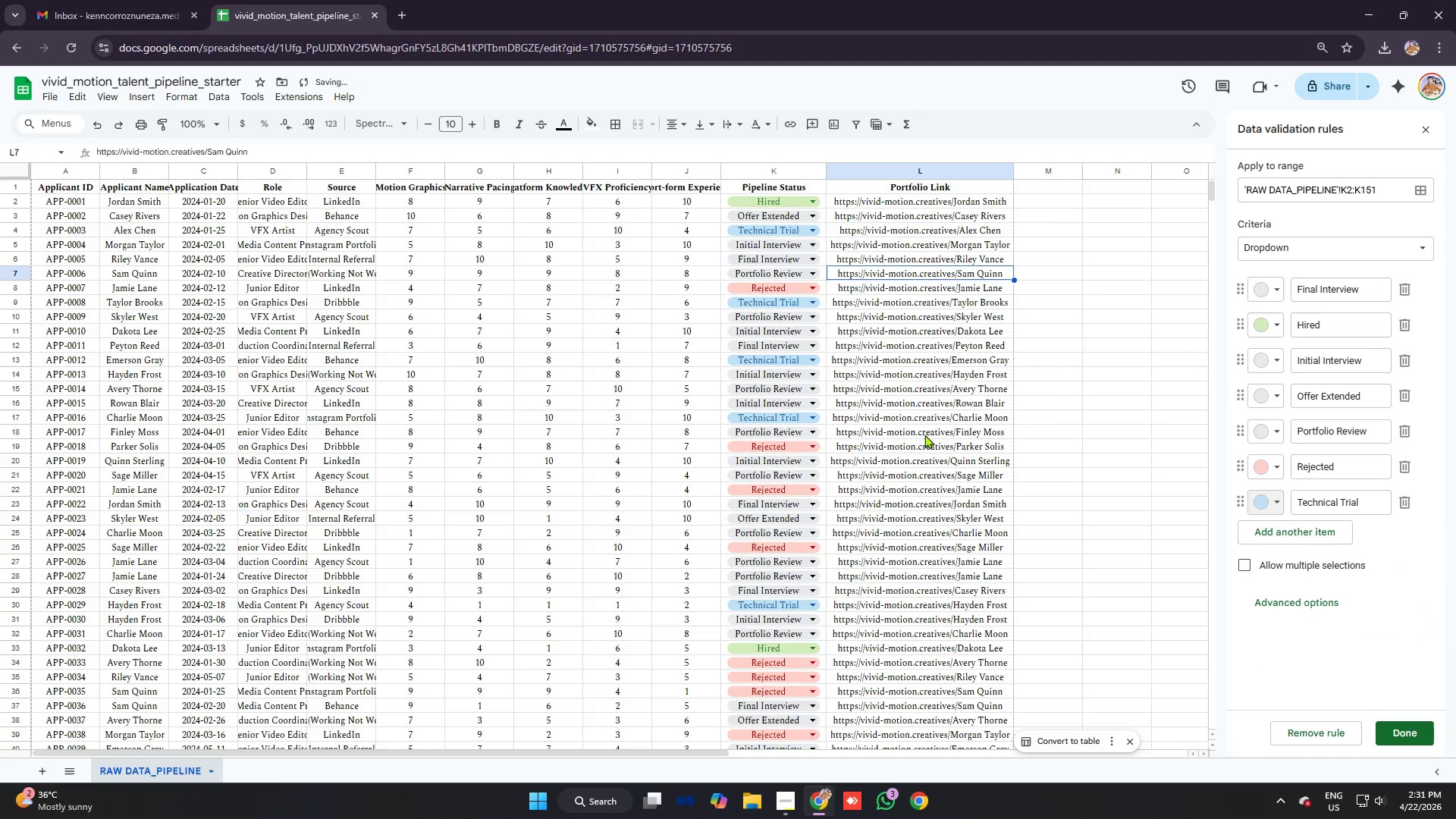 
scroll: coordinate [954, 396], scroll_direction: up, amount: 6.0
 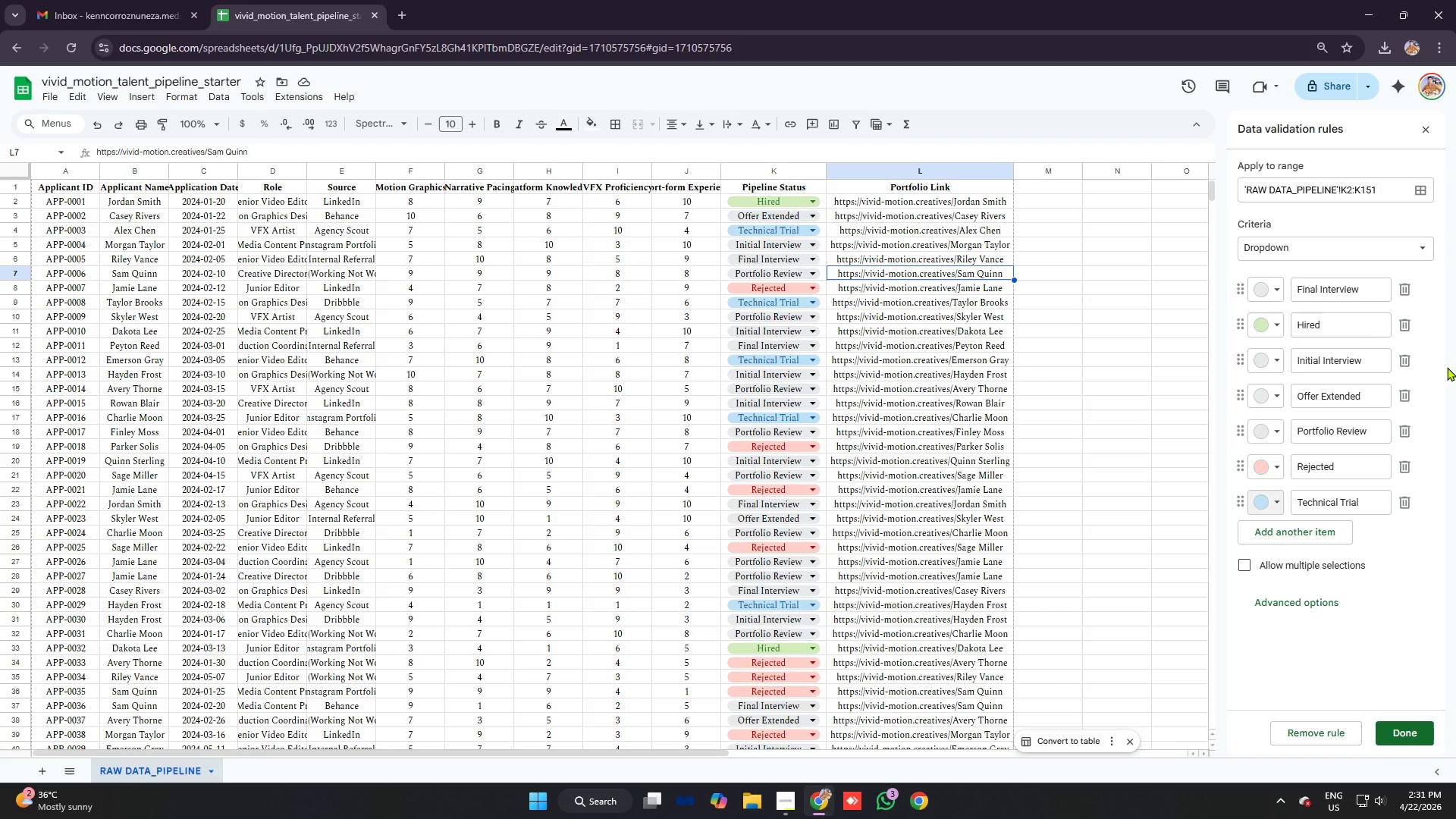 
left_click([1276, 389])
 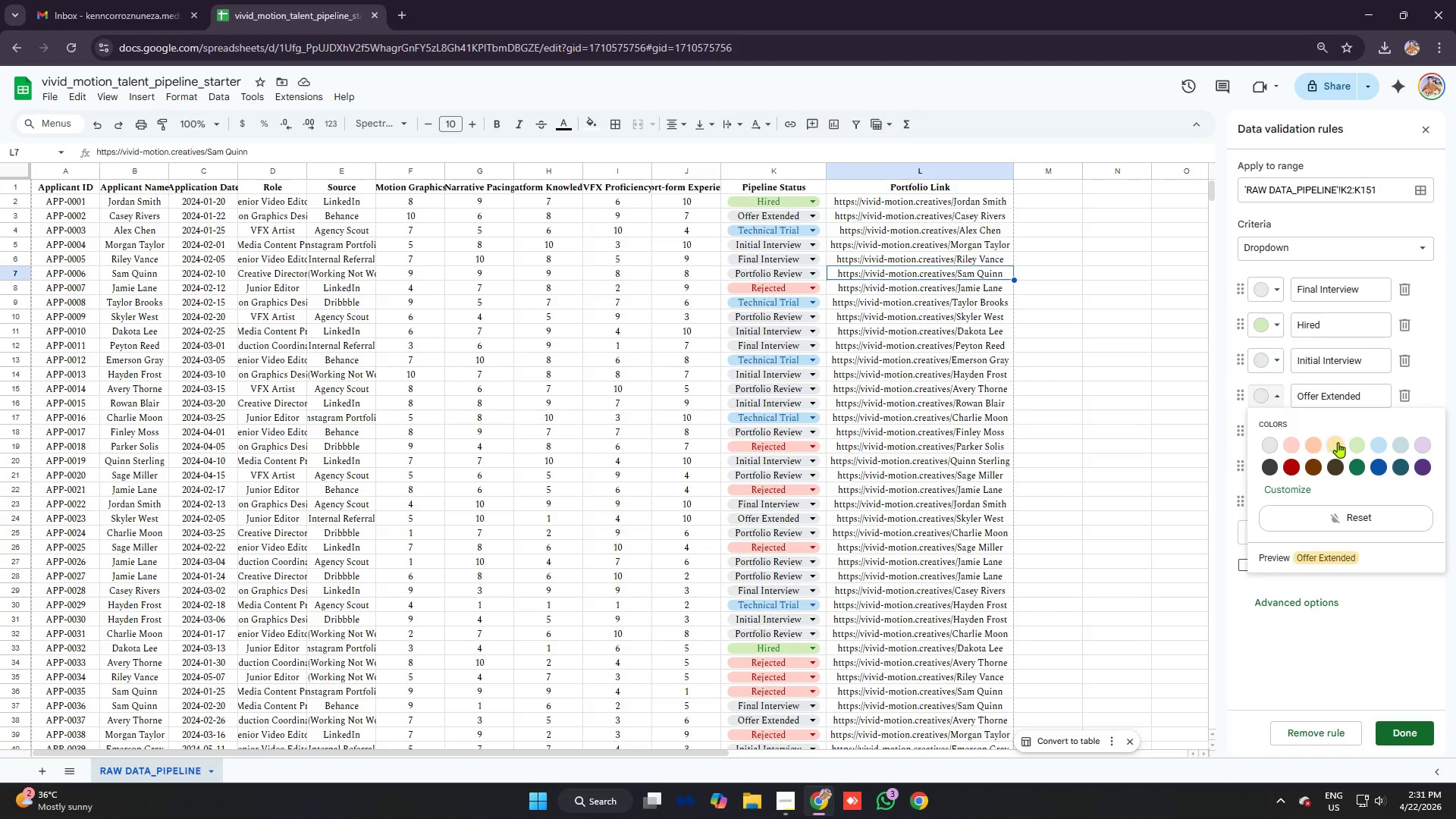 
left_click([1339, 443])
 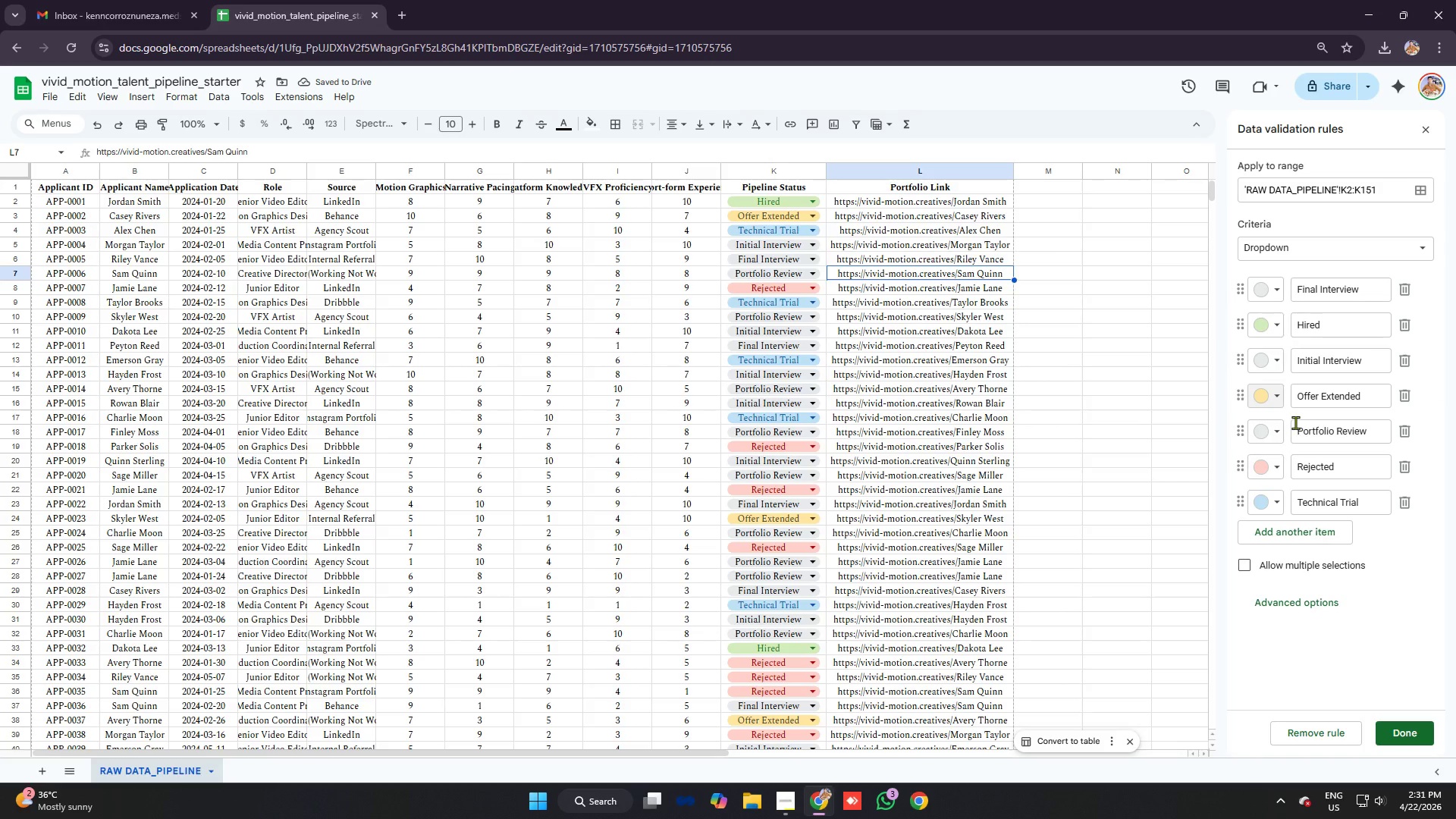 
wait(8.14)
 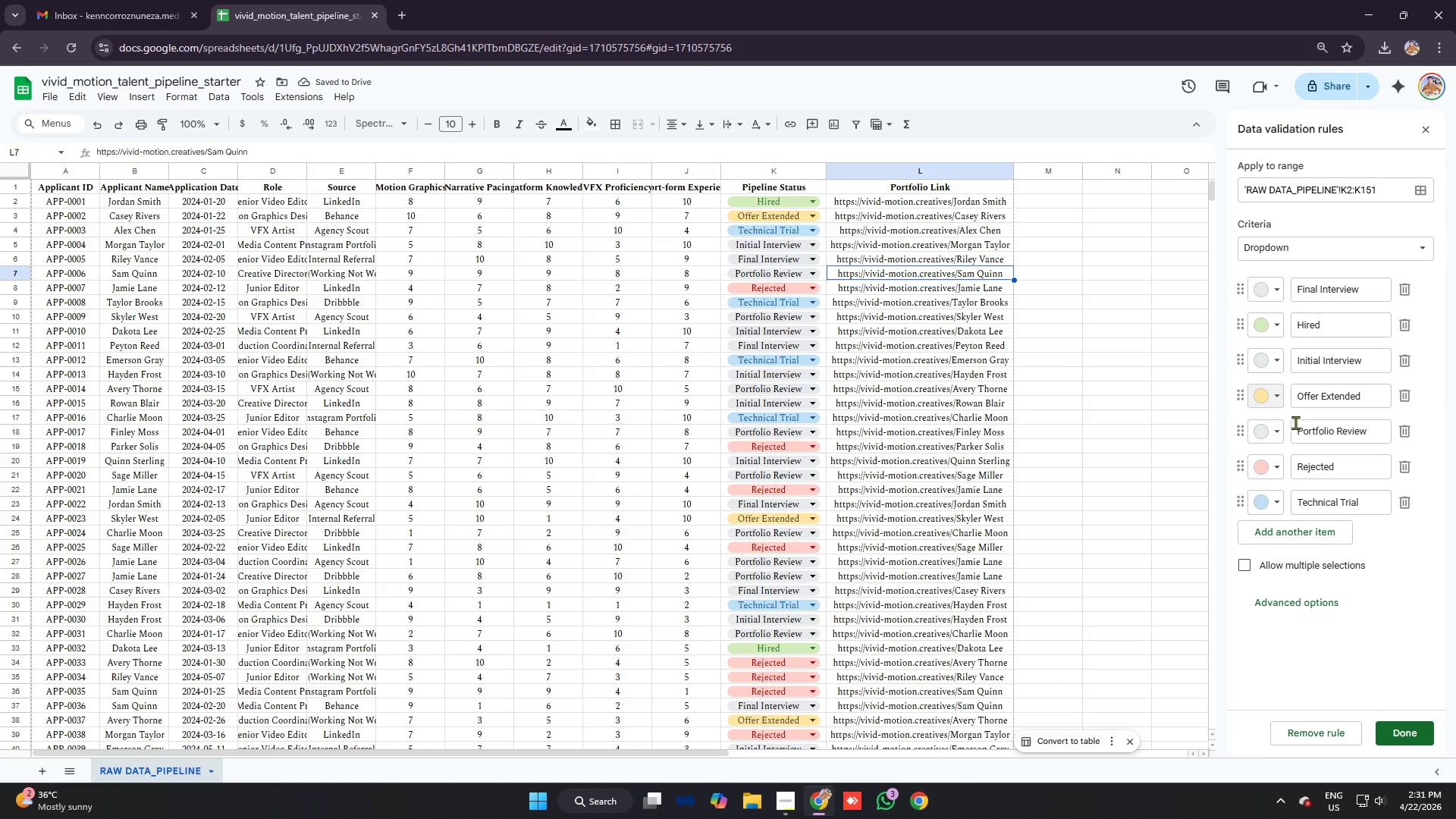 
left_click([1294, 491])
 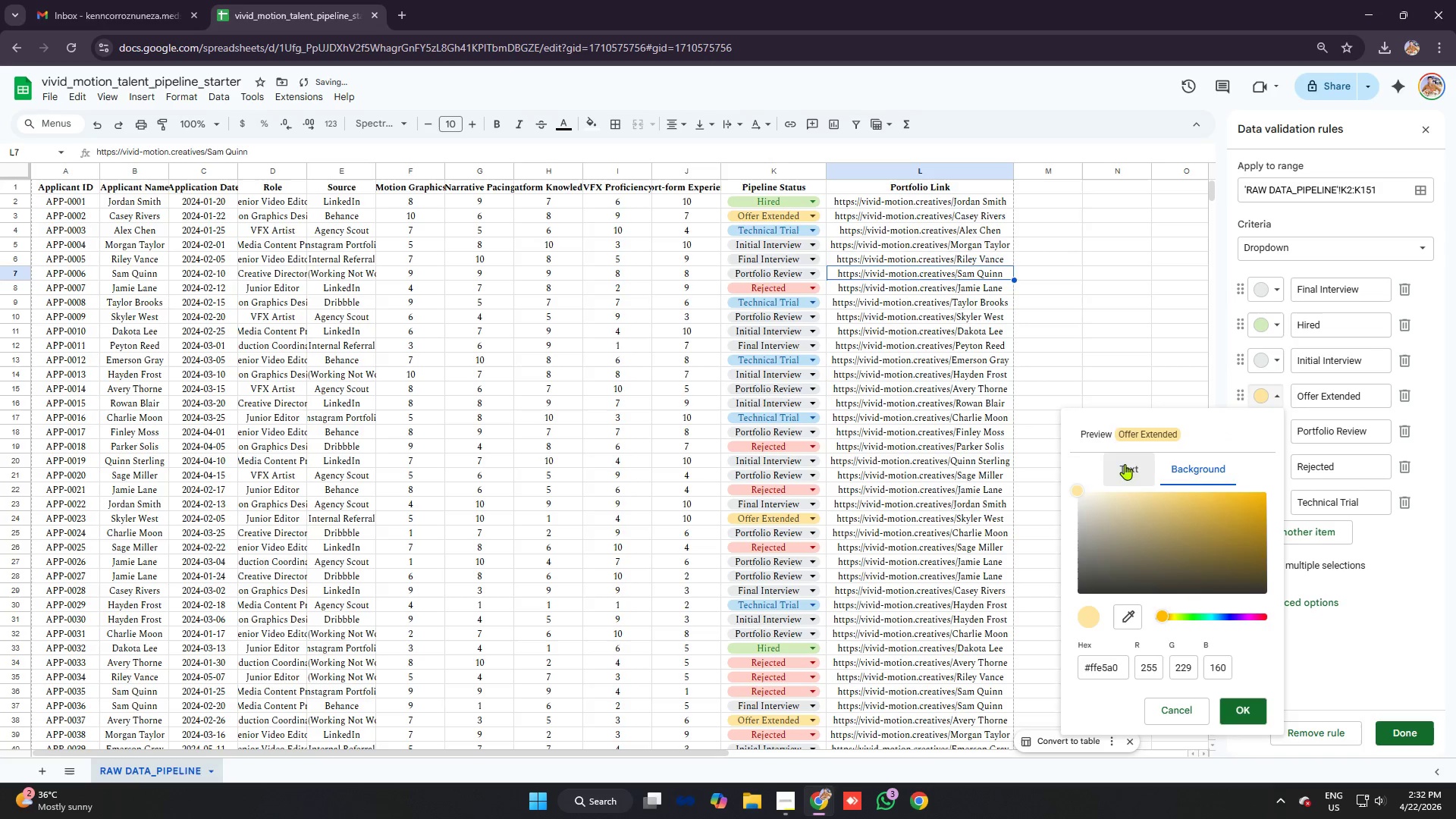 
left_click([1136, 469])
 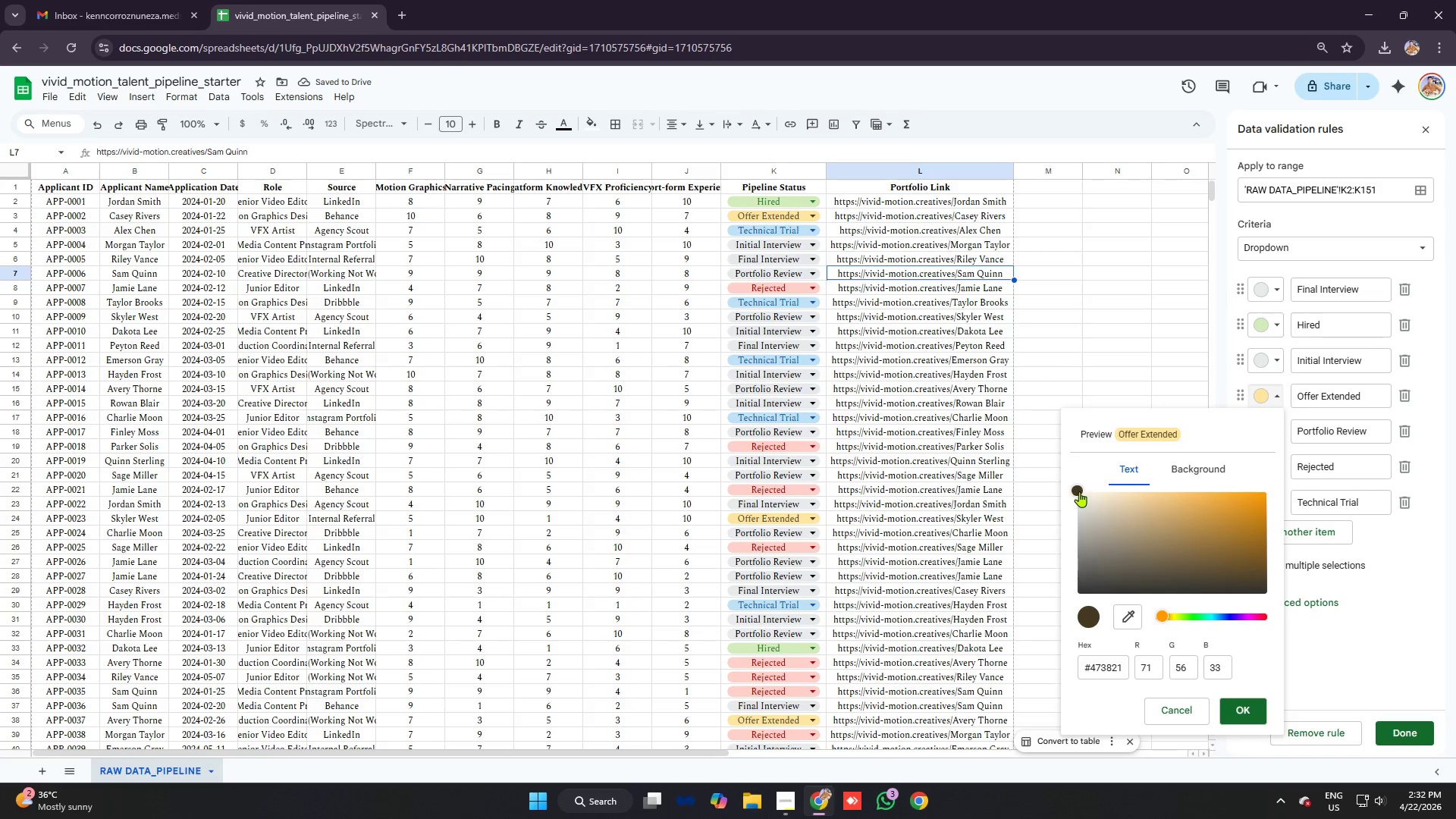 
left_click_drag(start_coordinate=[1078, 488], to_coordinate=[1249, 507])
 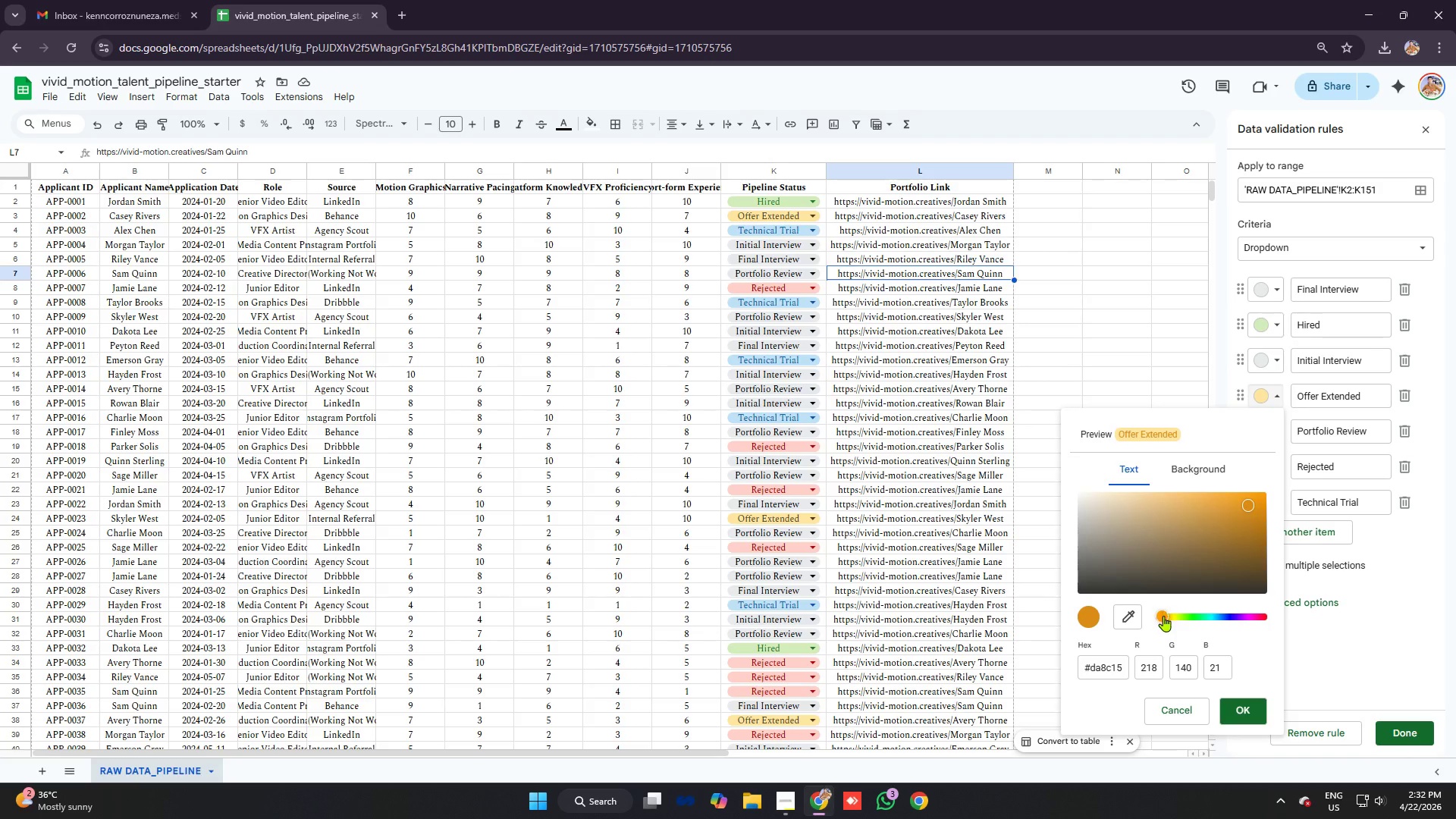 
left_click_drag(start_coordinate=[1163, 616], to_coordinate=[1173, 614])
 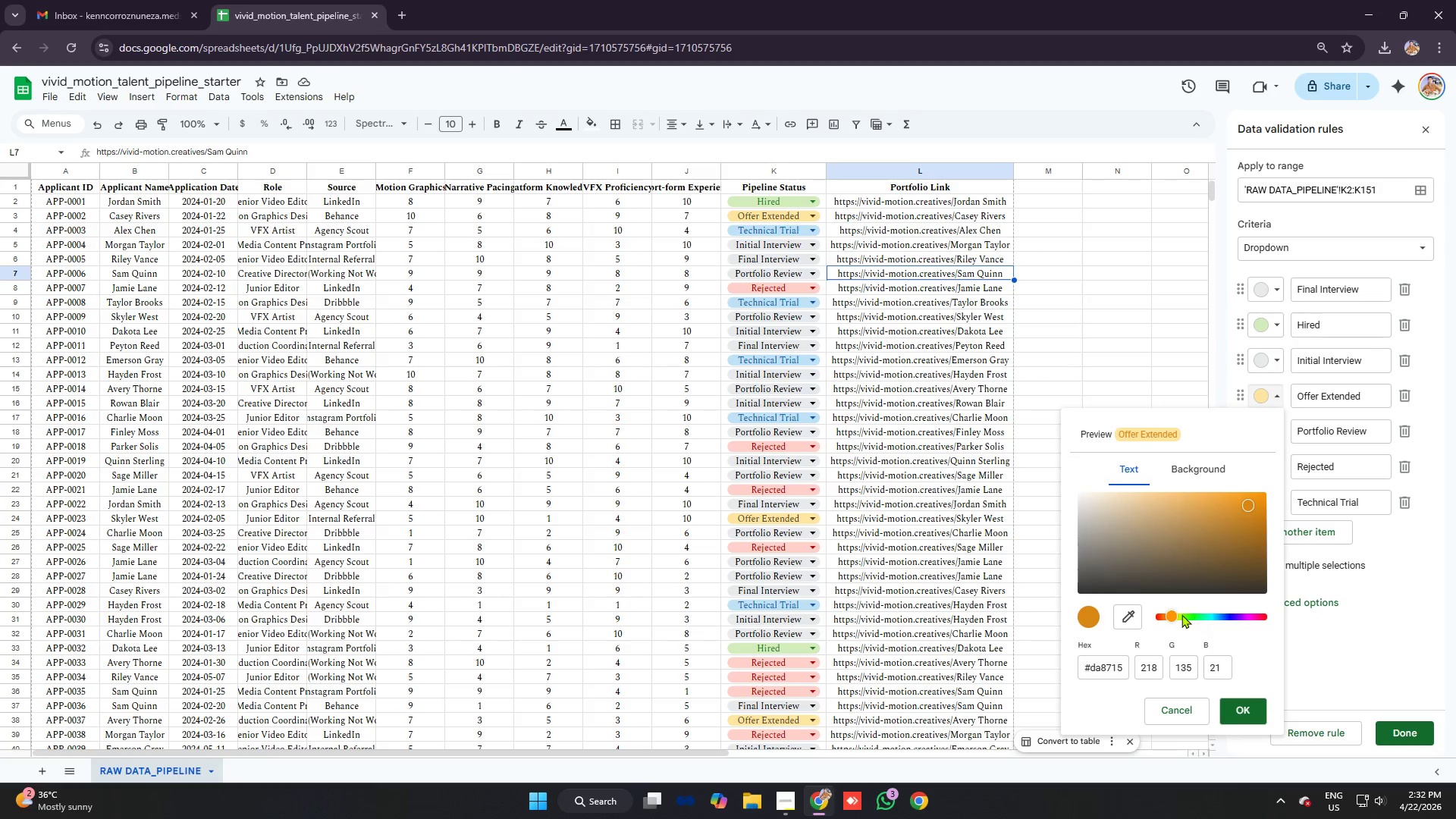 
left_click_drag(start_coordinate=[1172, 611], to_coordinate=[1178, 611])
 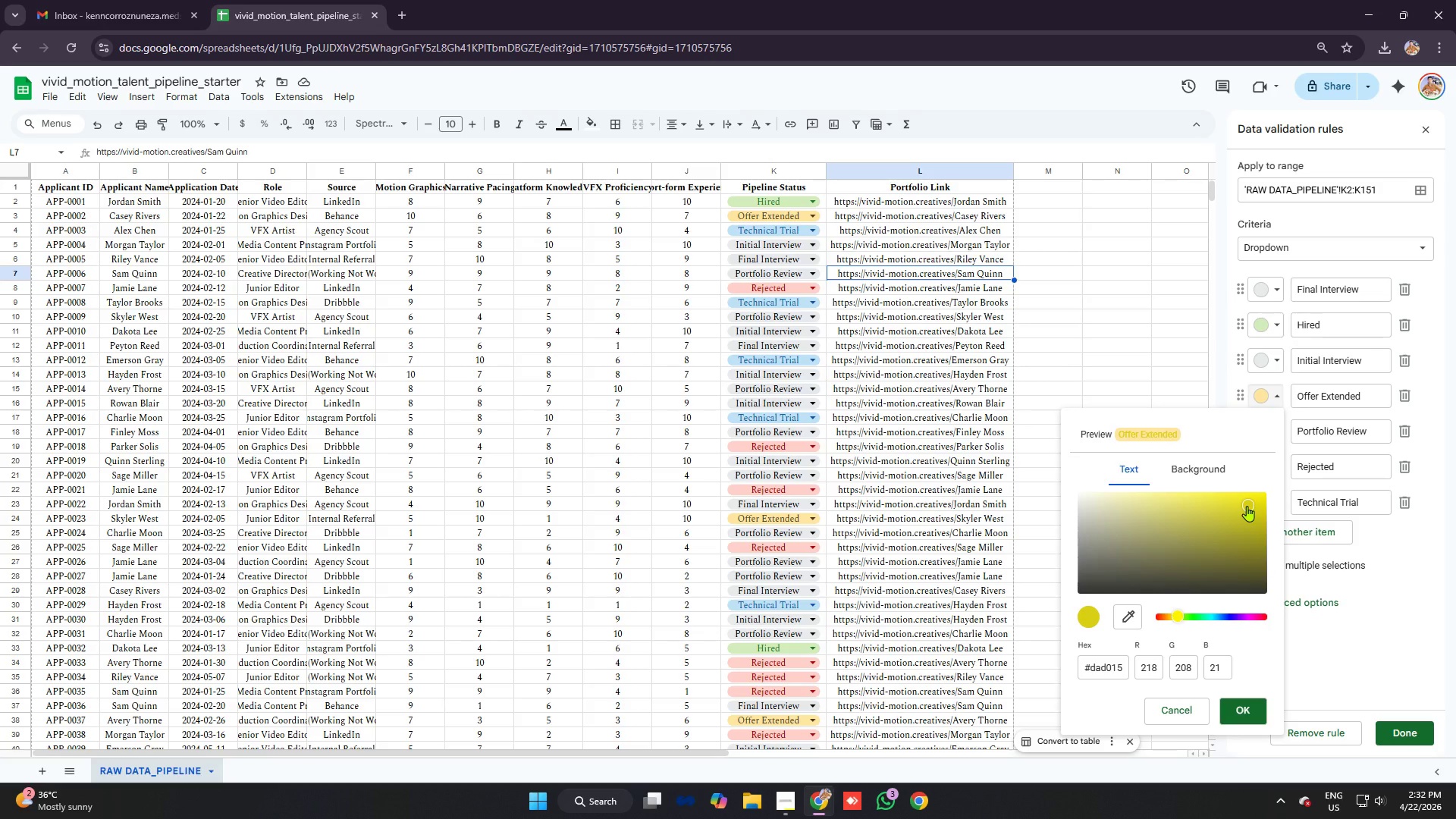 
left_click_drag(start_coordinate=[1247, 506], to_coordinate=[1186, 549])
 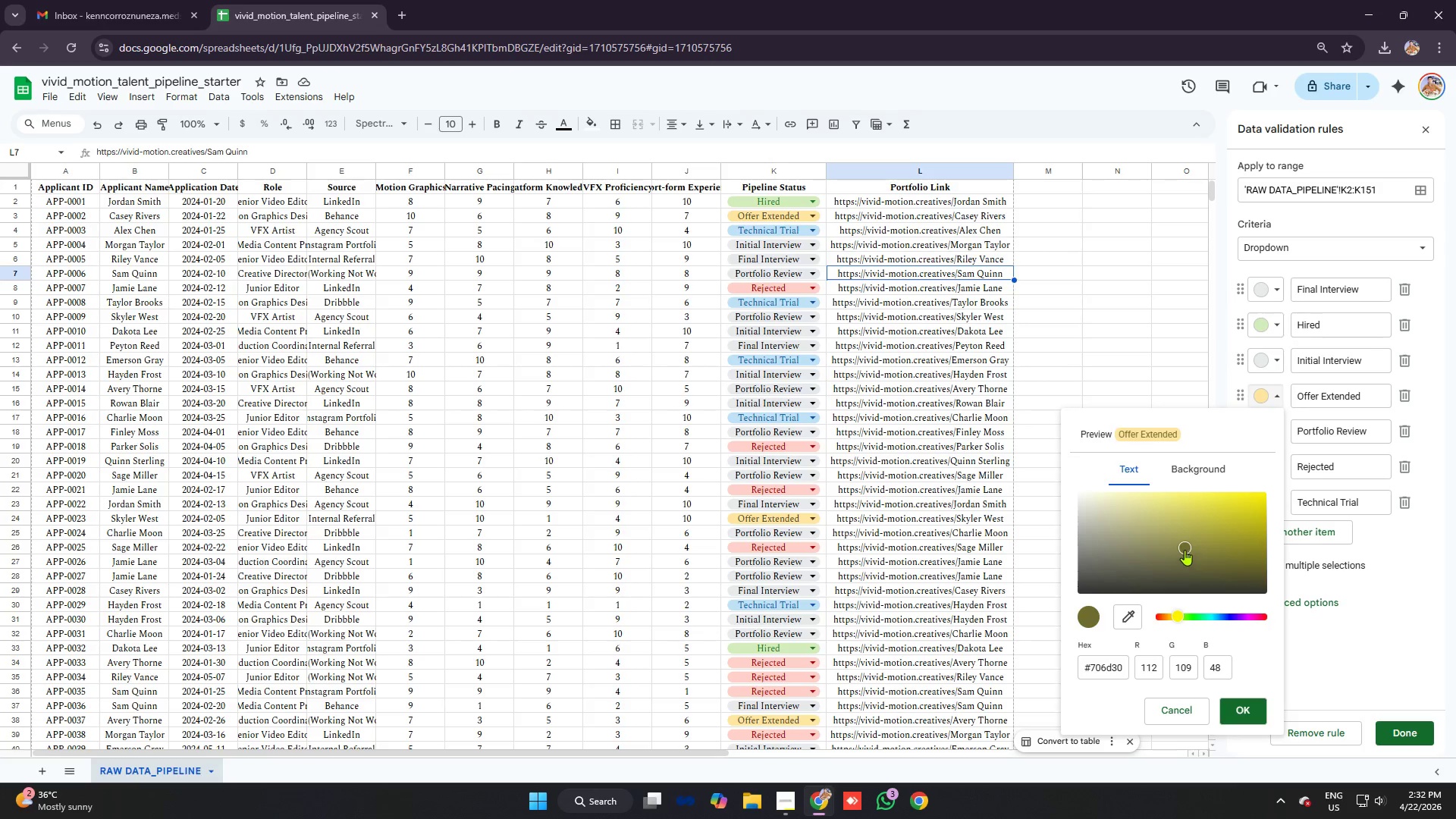 
left_click_drag(start_coordinate=[1185, 548], to_coordinate=[1193, 551])
 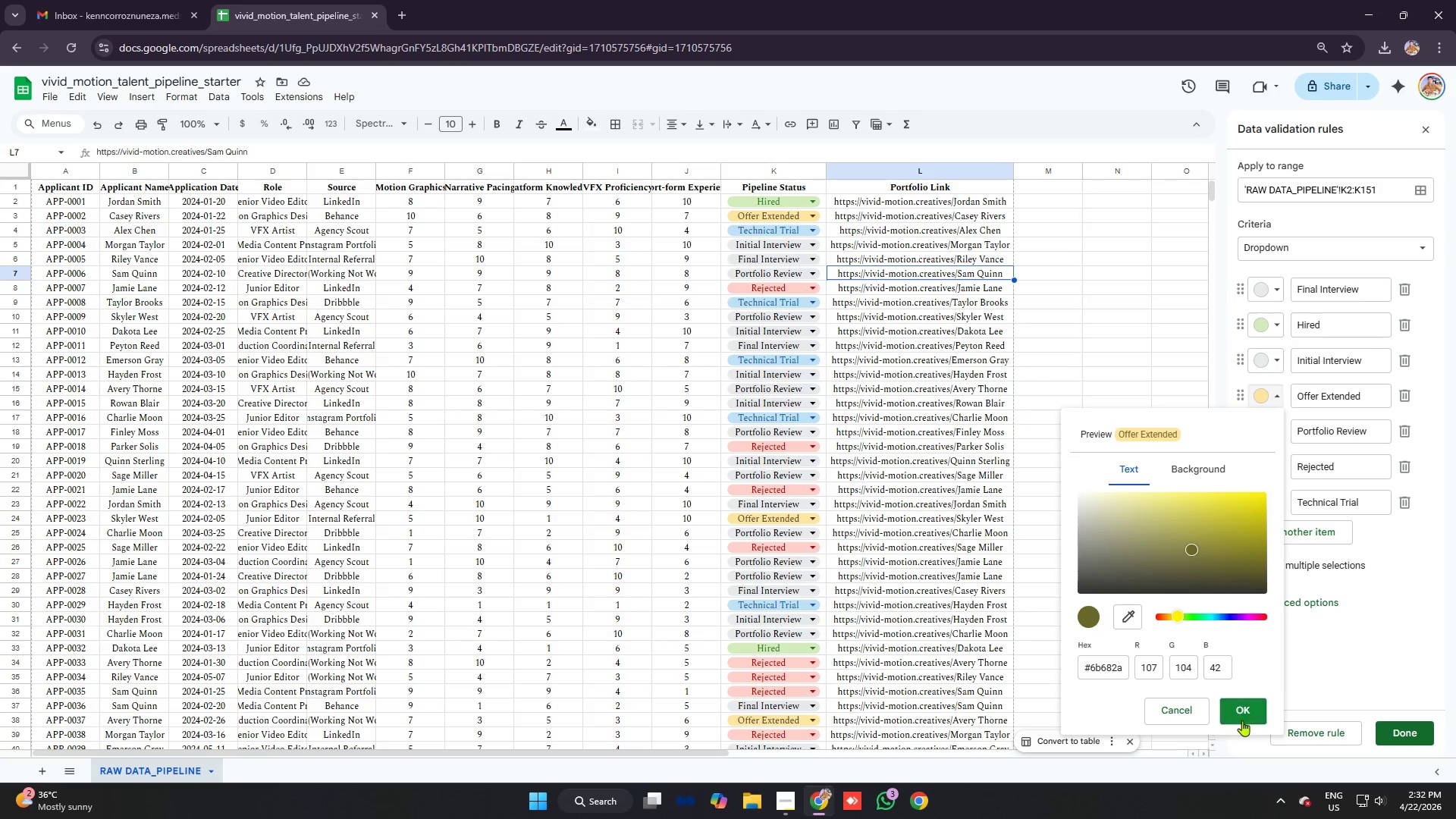 
left_click([1245, 718])
 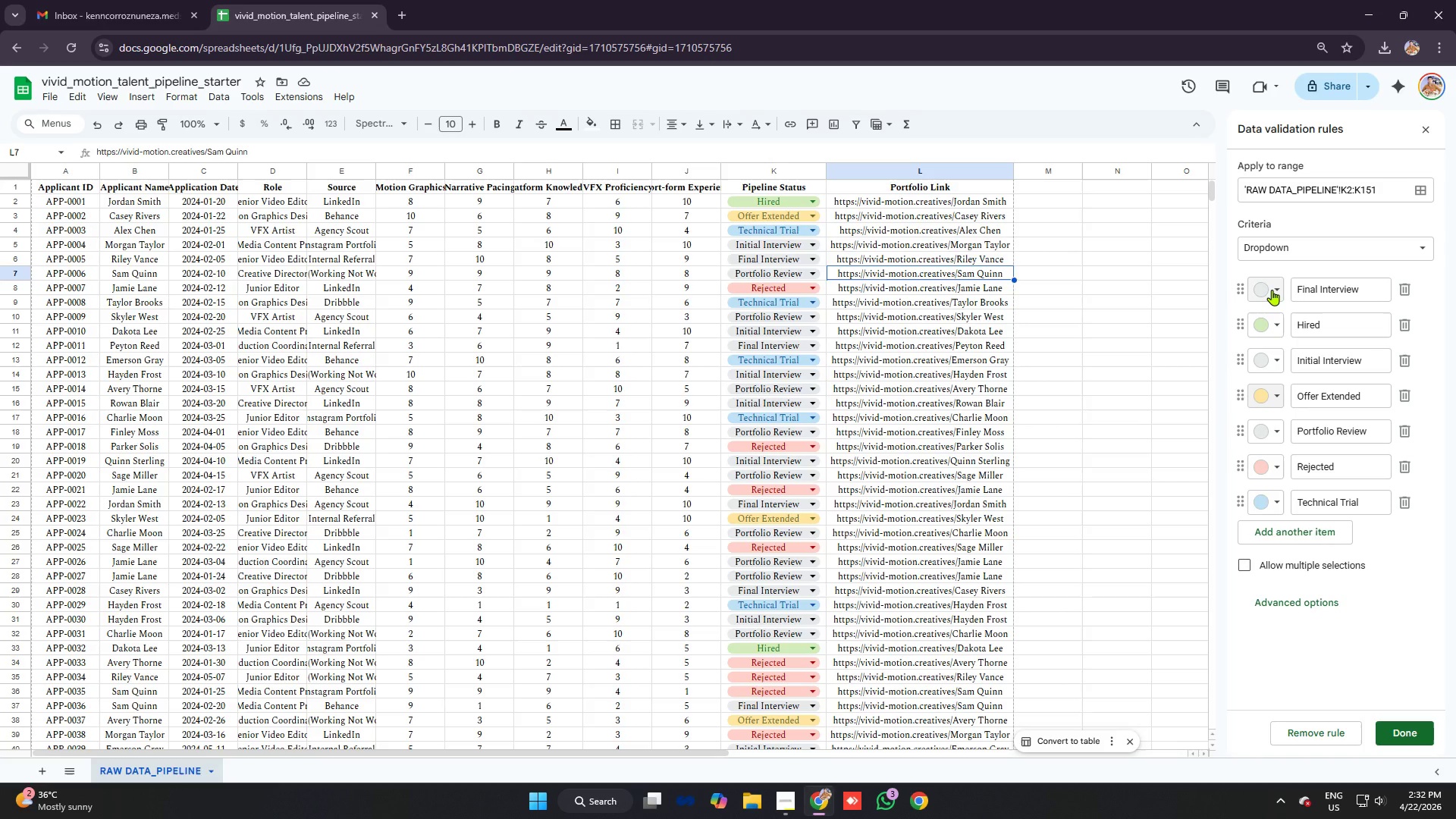 
wait(11.14)
 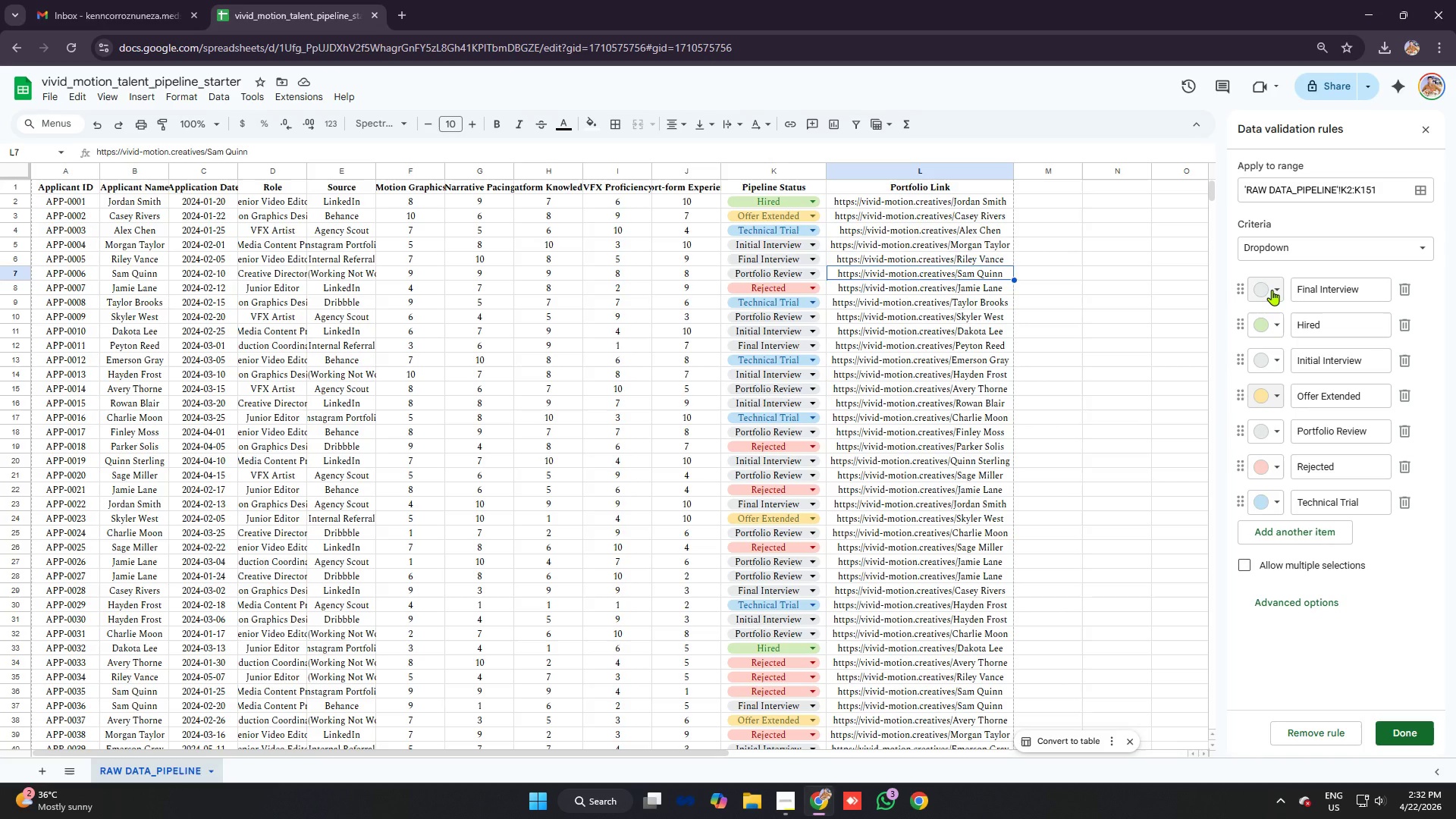 
left_click([1272, 290])
 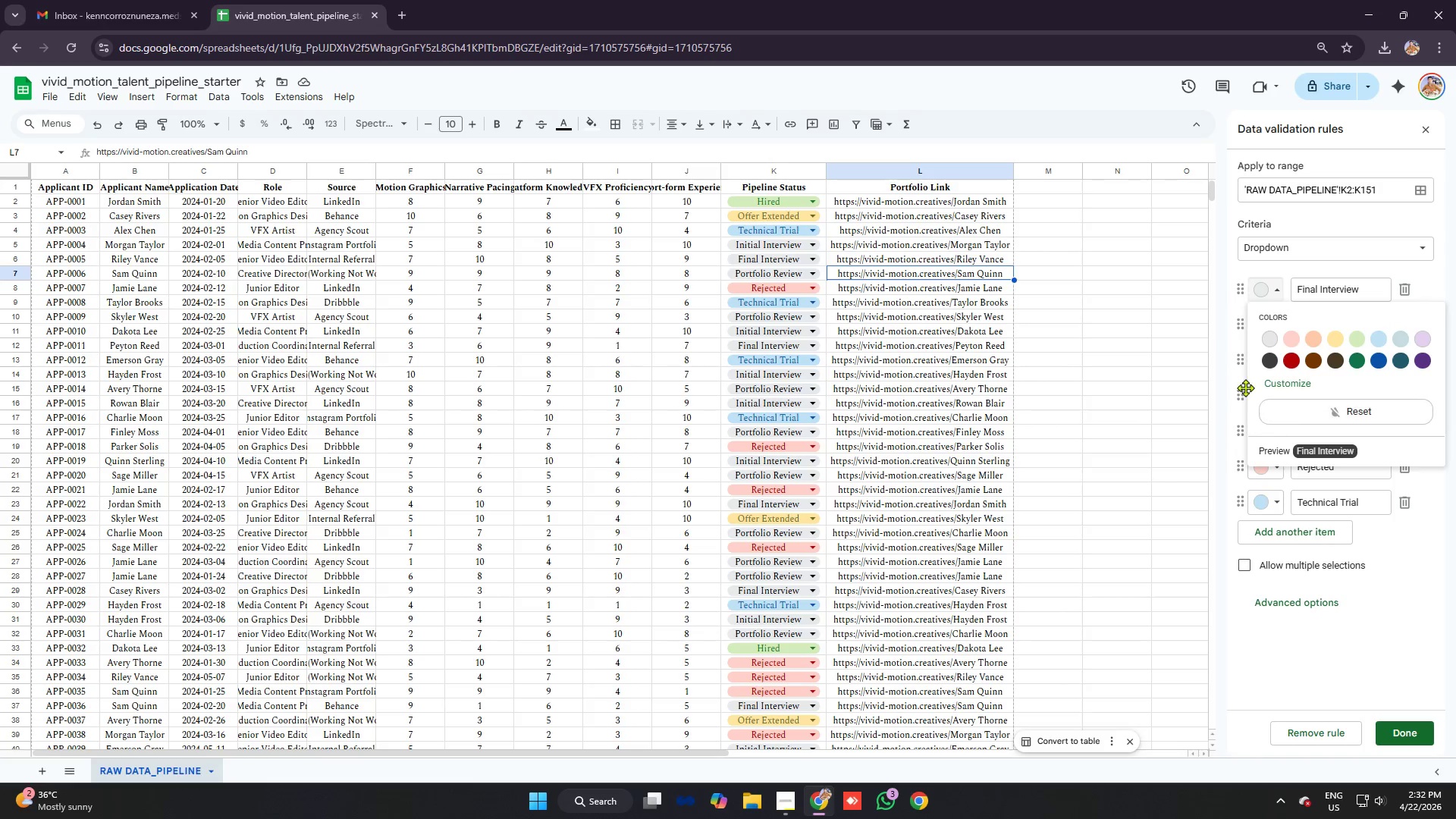 
key(Alt+AltLeft)
 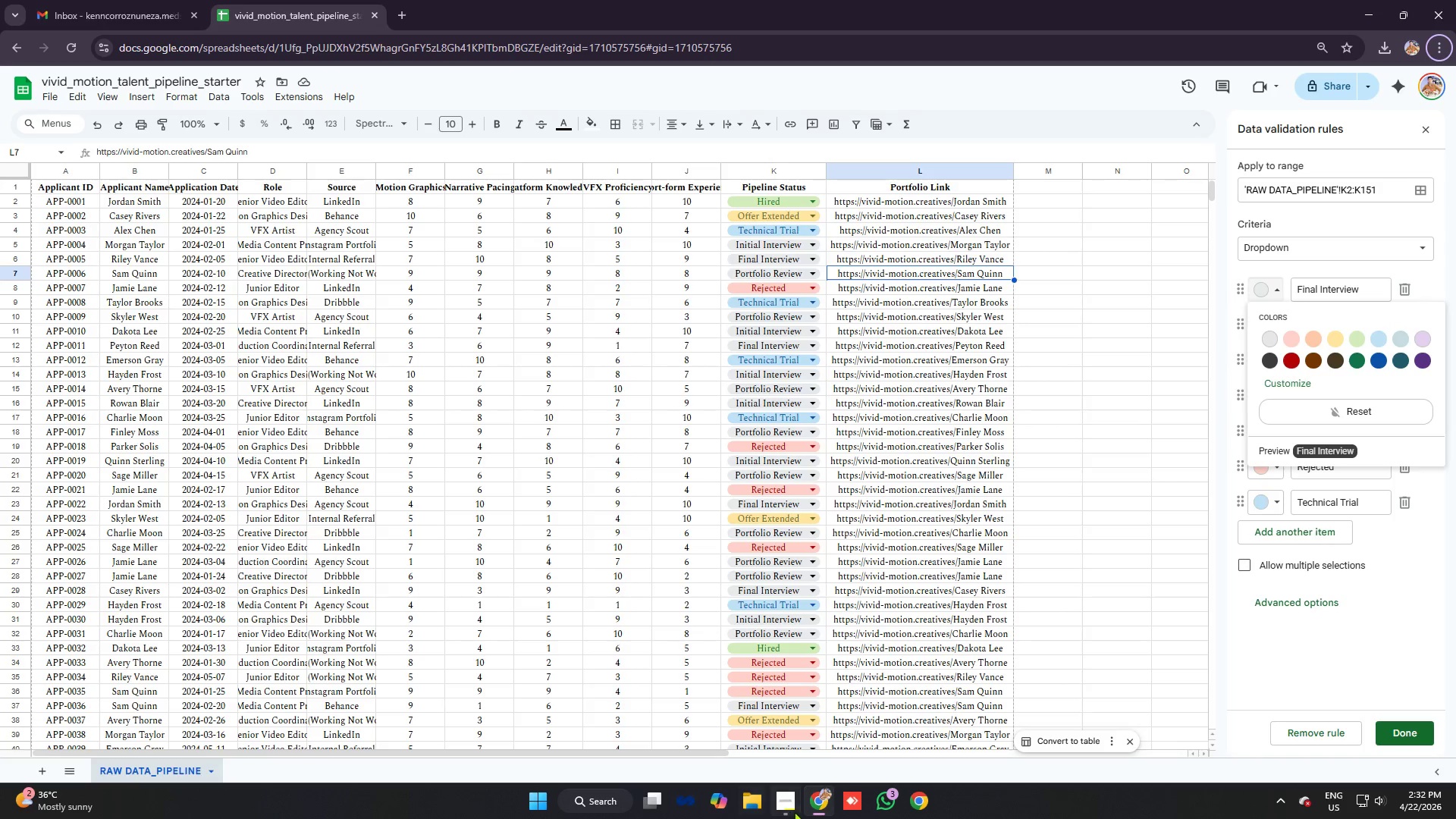 
left_click([795, 802])